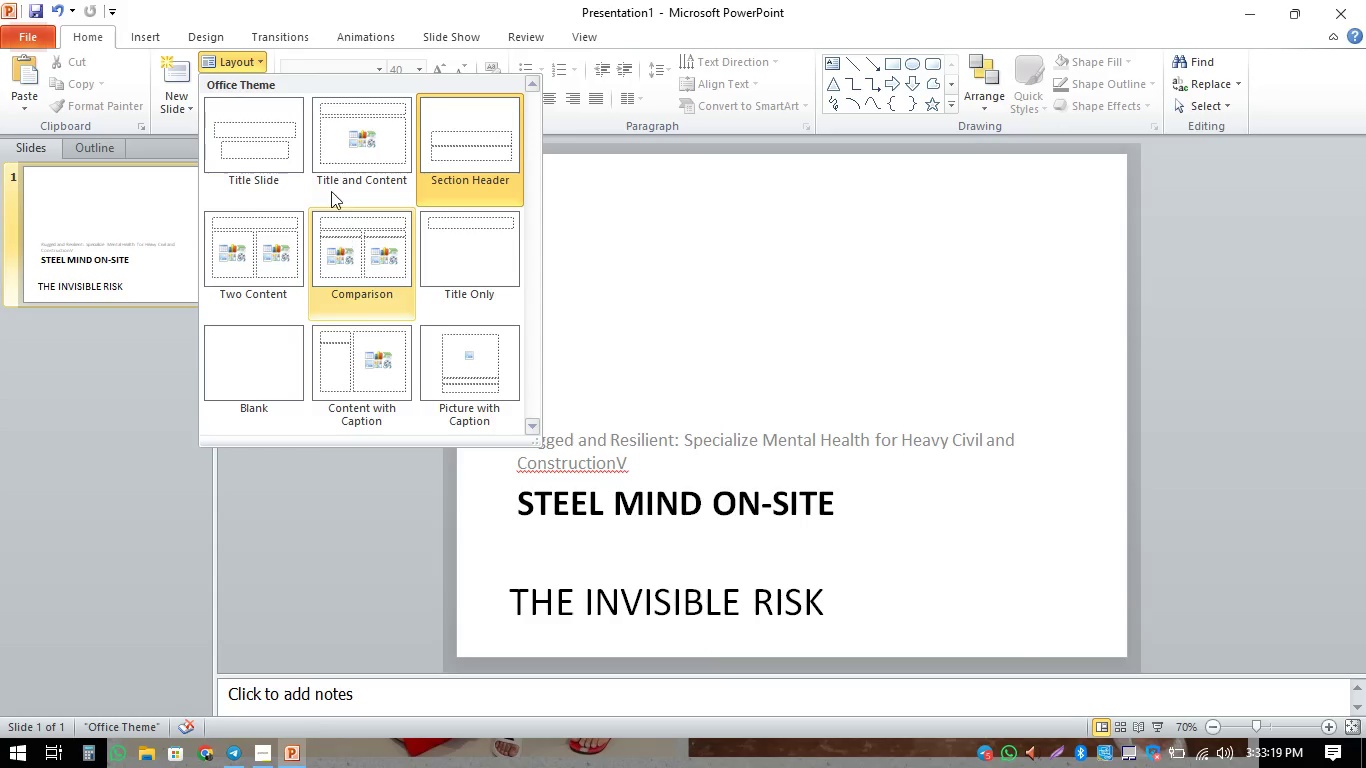 
left_click([790, 320])
 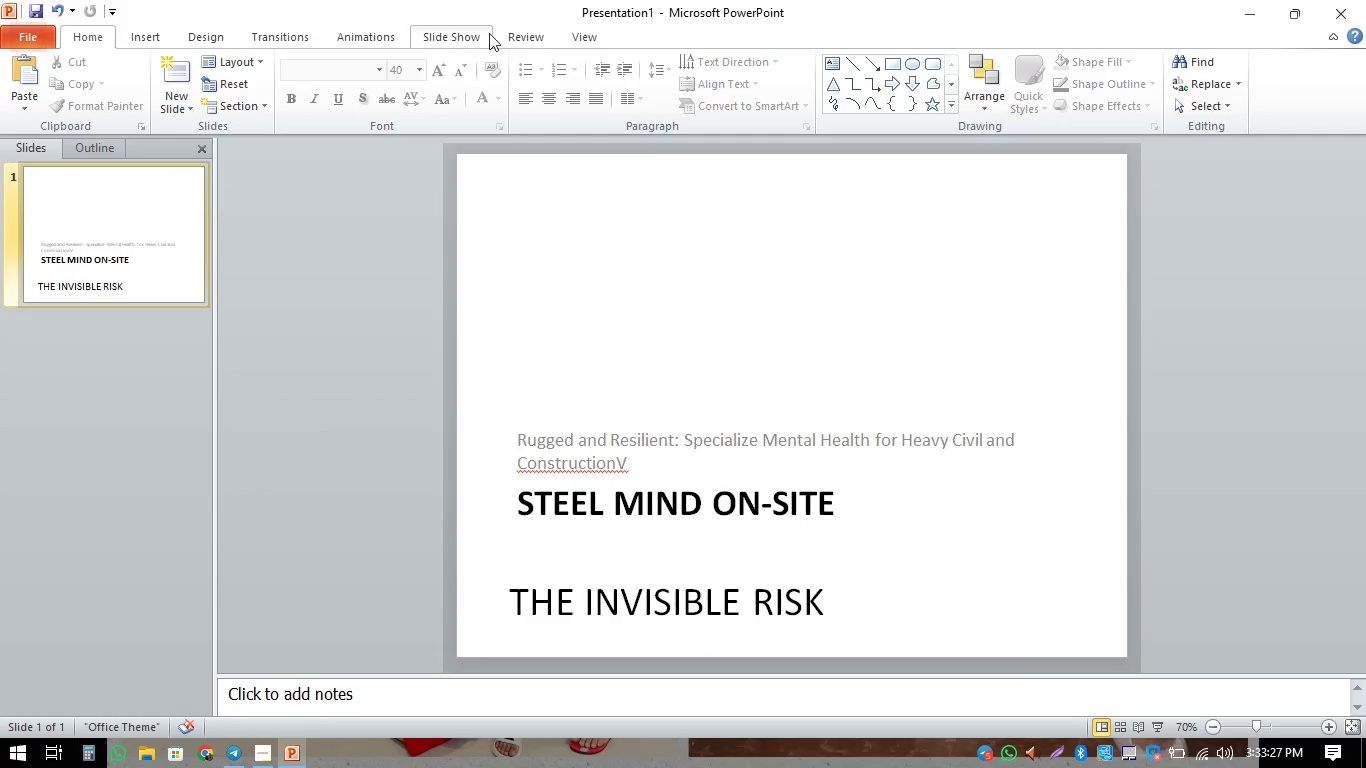 
left_click([289, 40])
 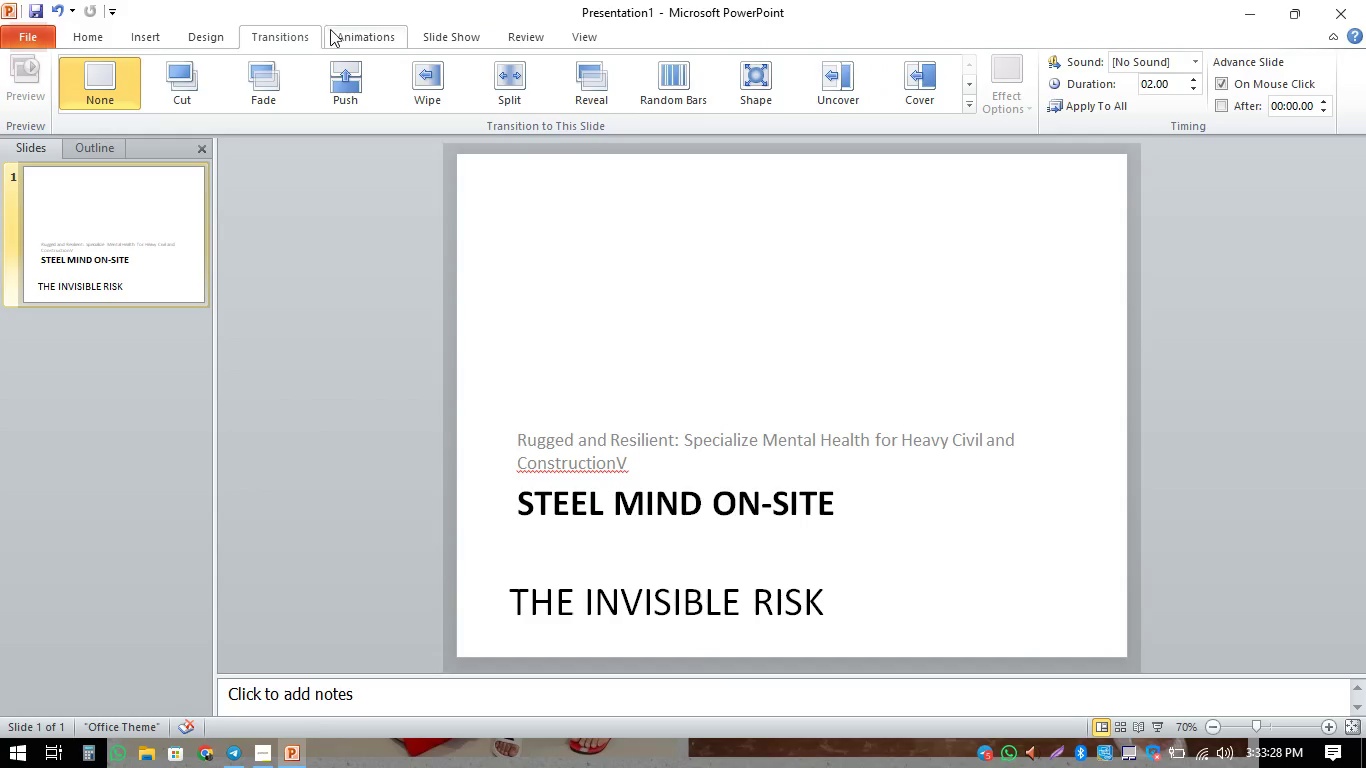 
left_click([357, 29])
 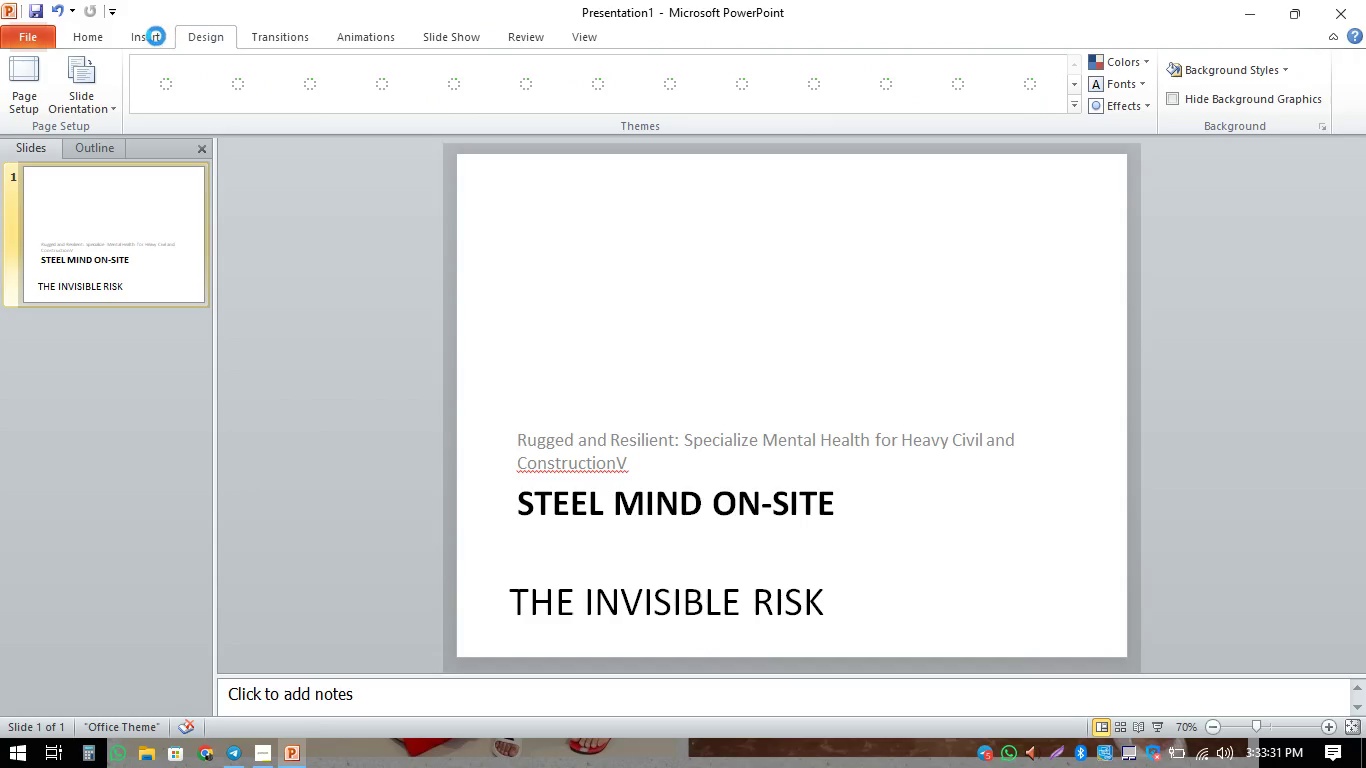 
left_click([152, 36])
 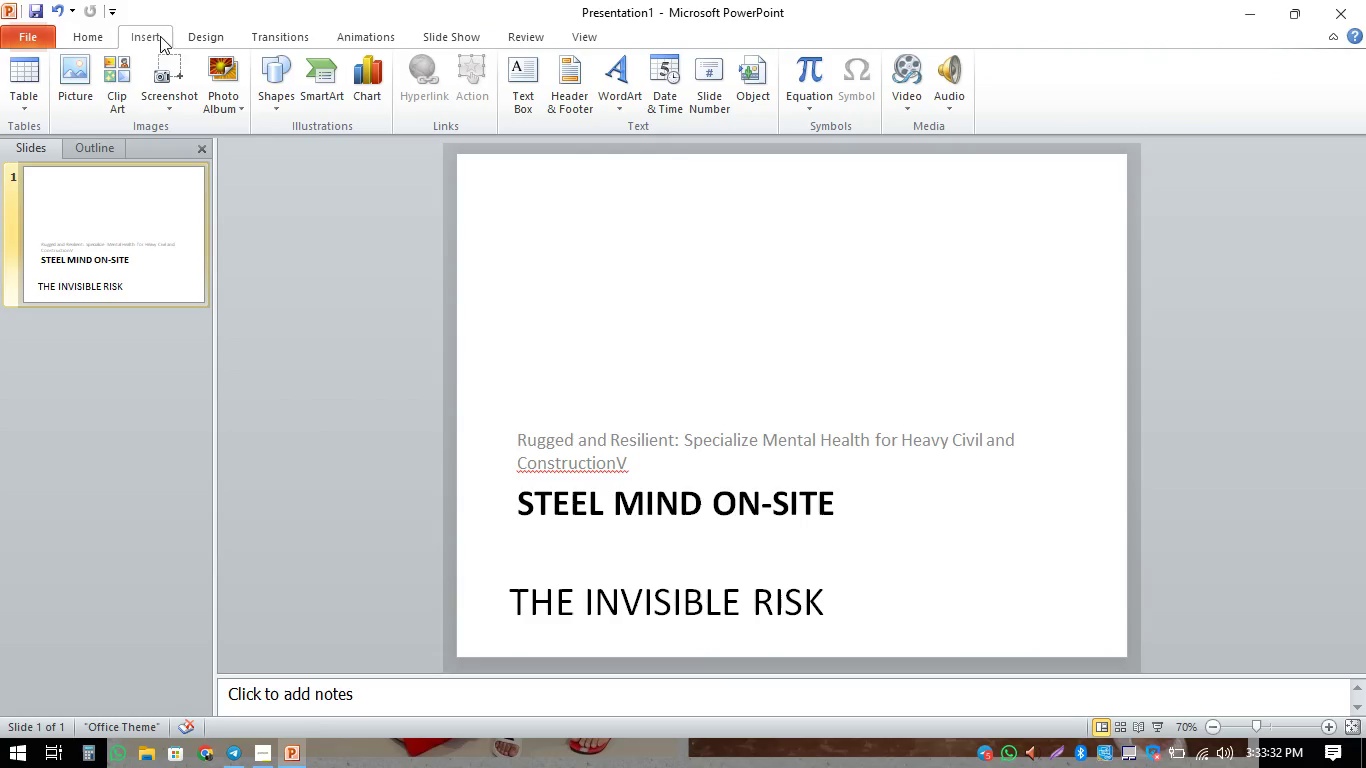 
left_click([188, 33])
 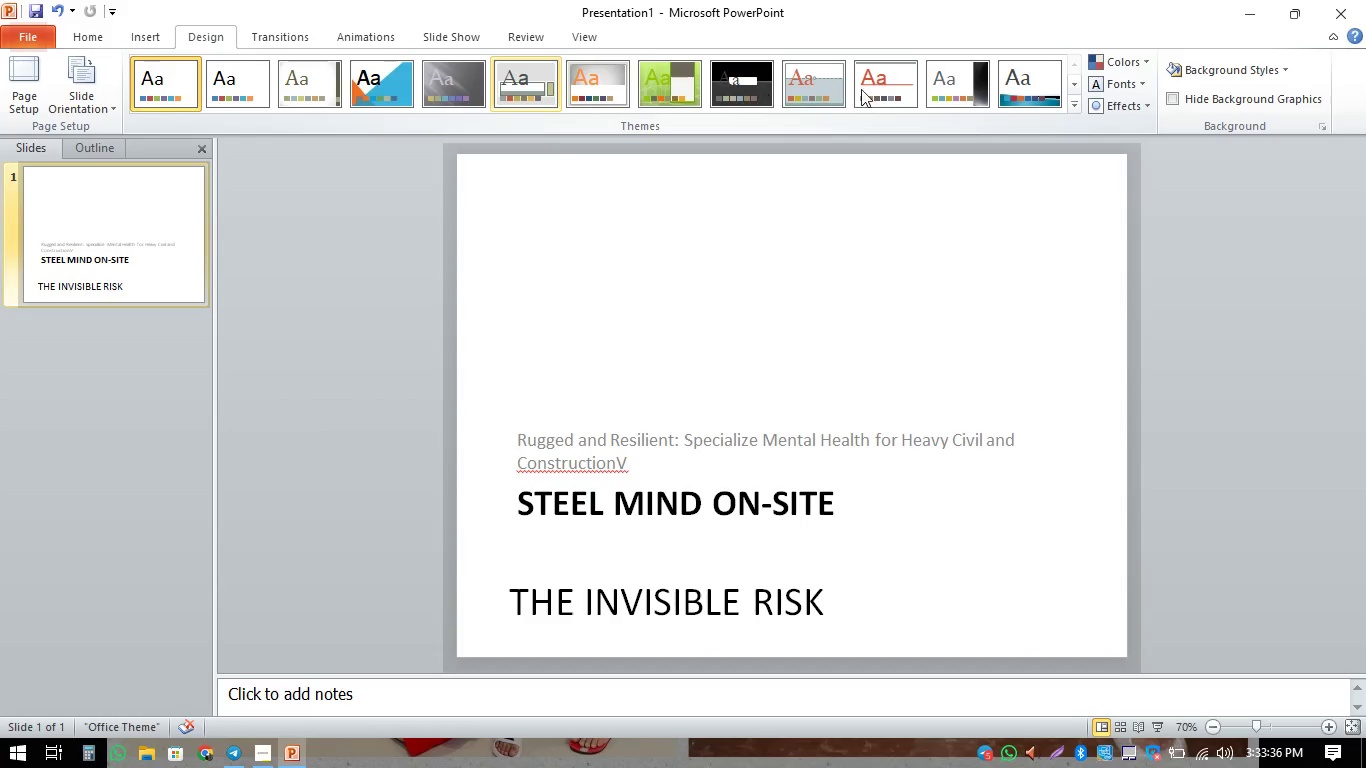 
left_click([1010, 94])
 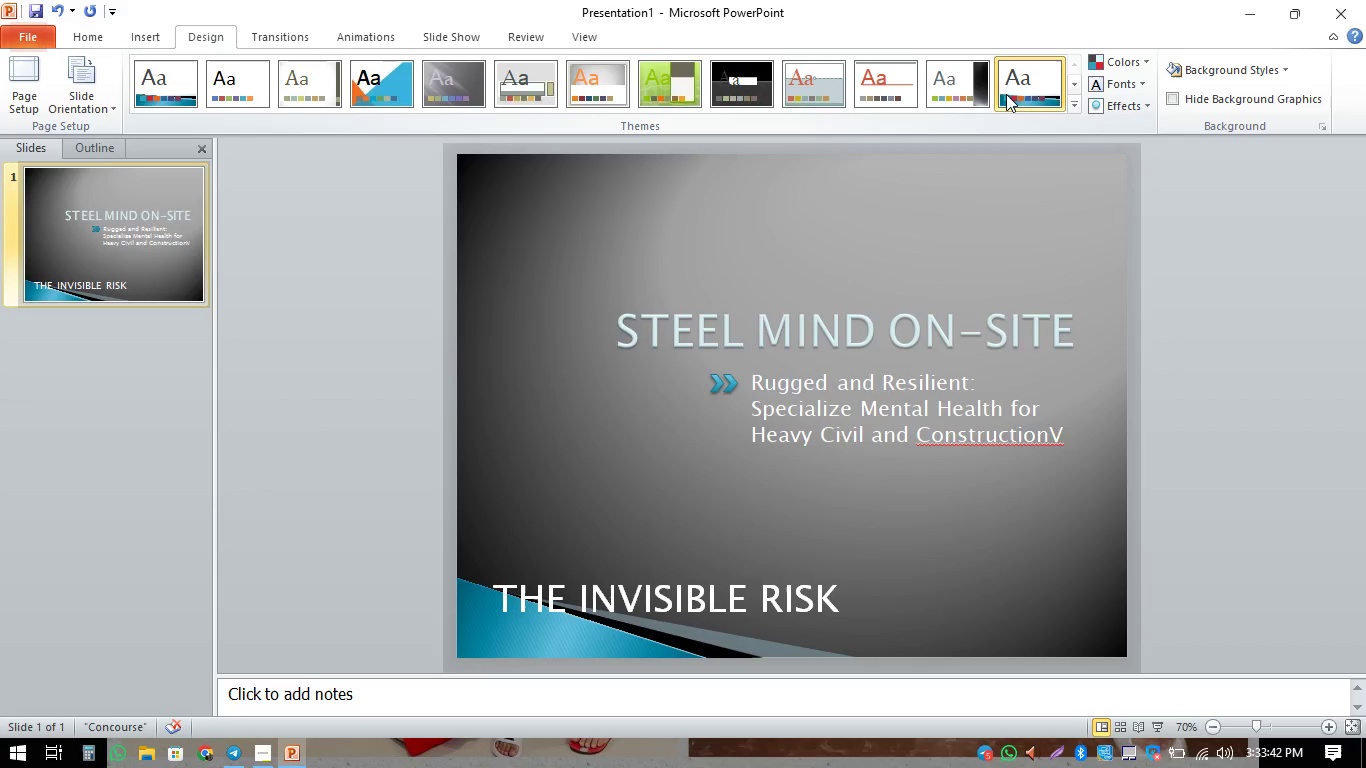 
wait(7.42)
 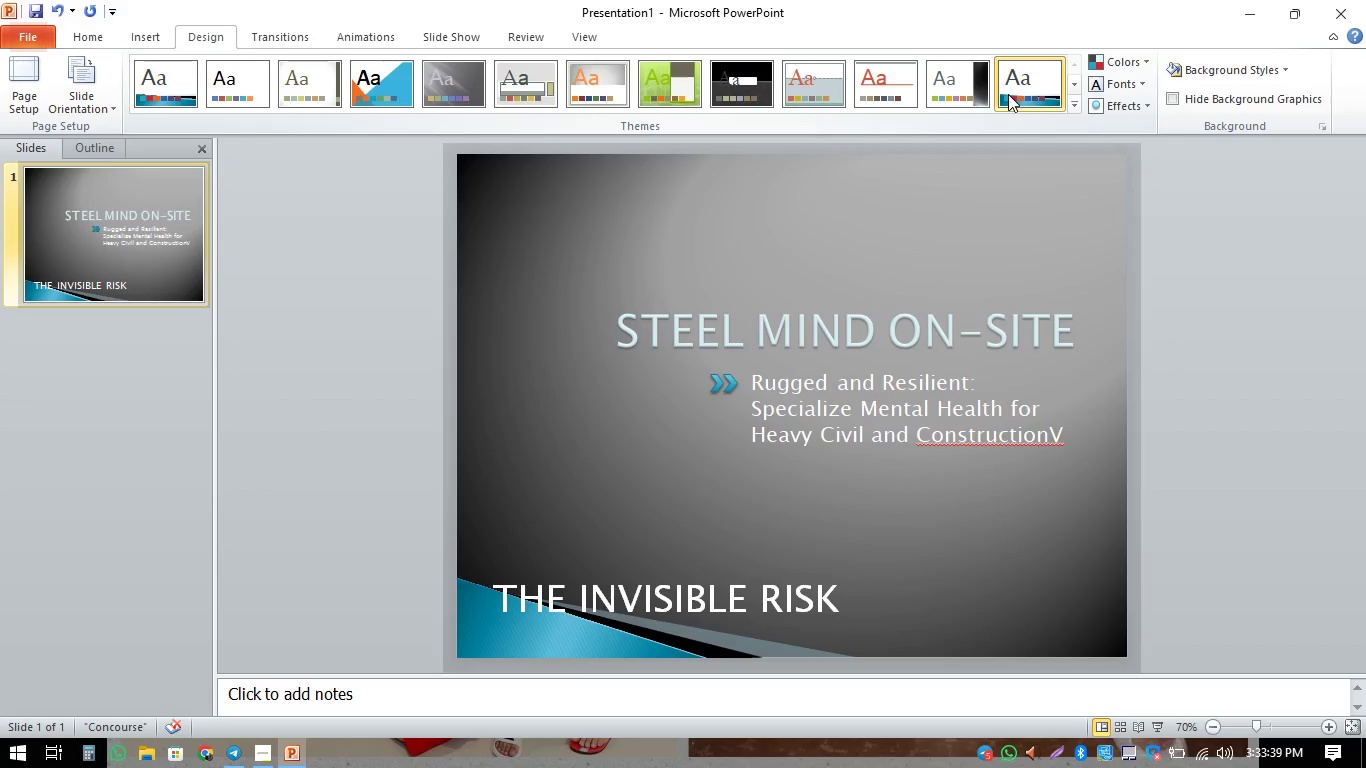 
left_click([378, 94])
 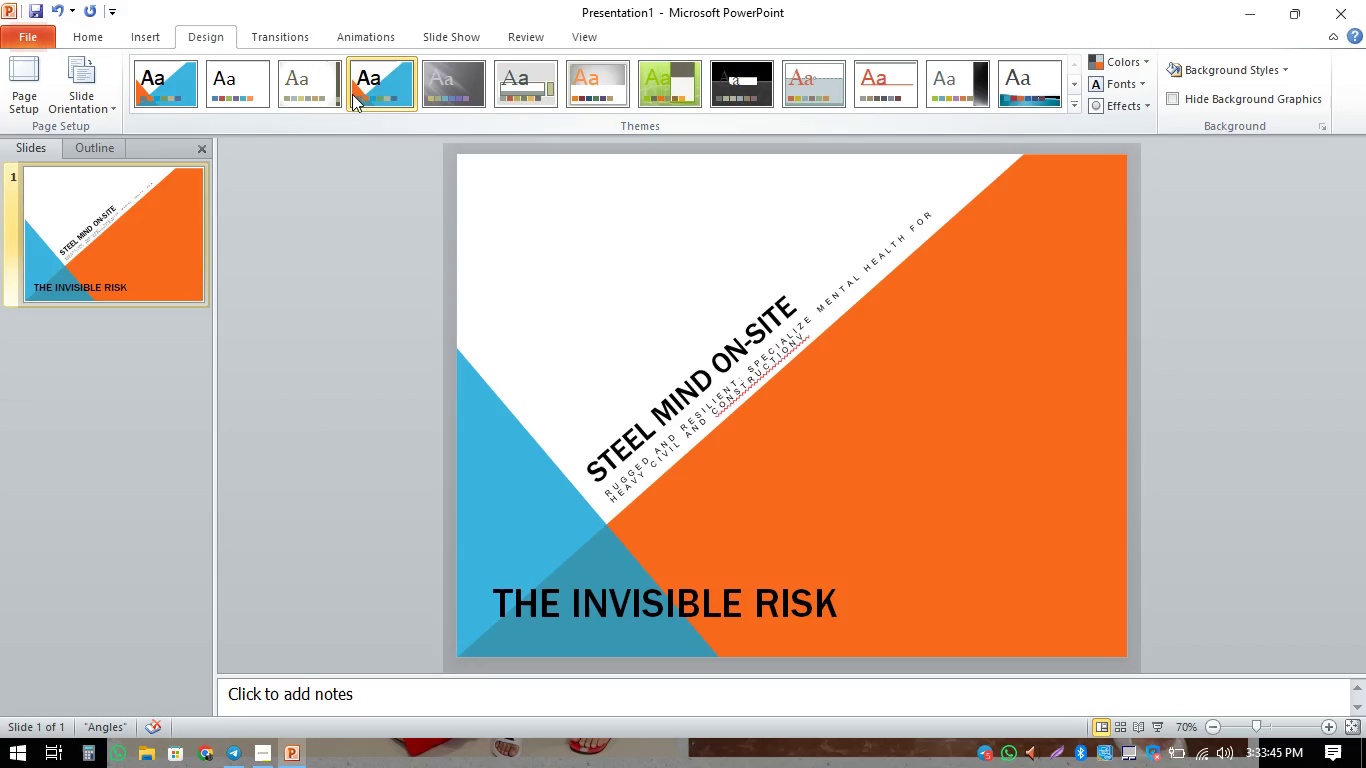 
left_click([318, 90])
 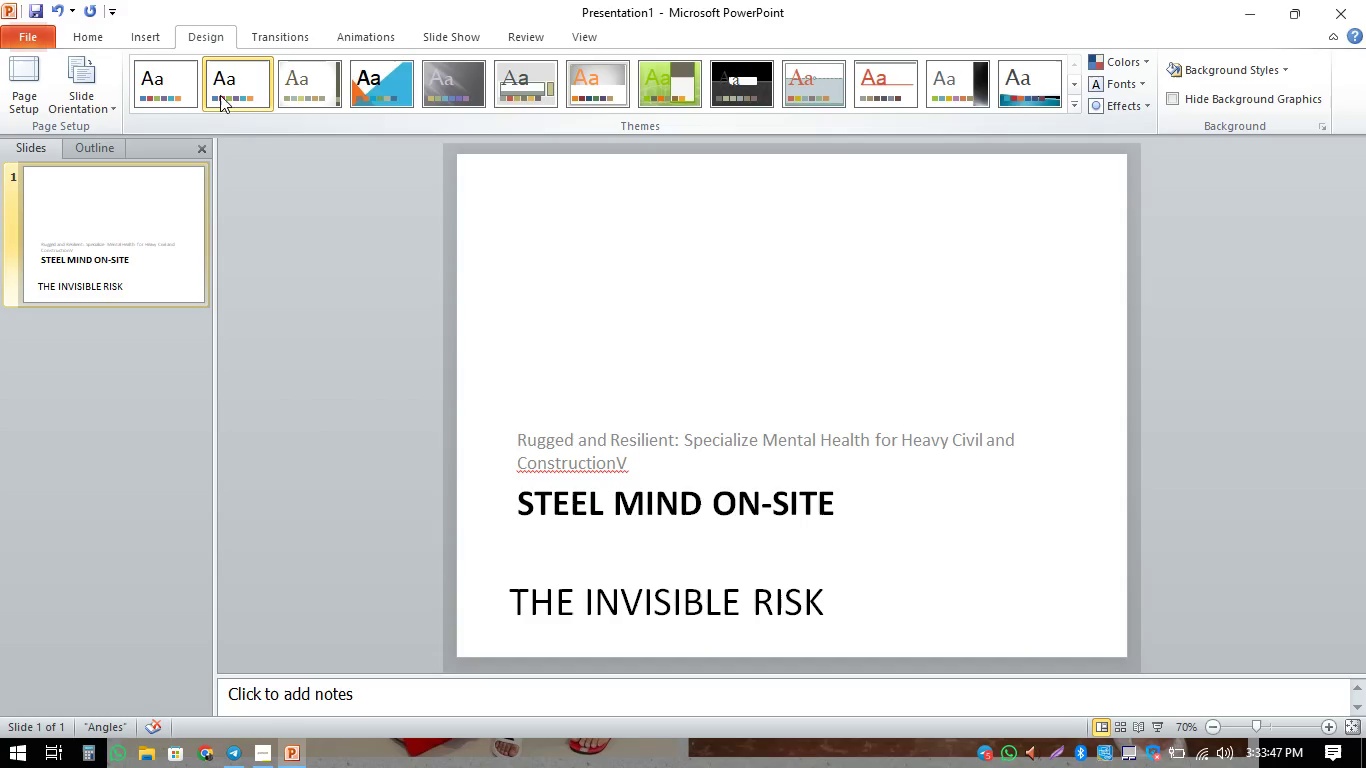 
left_click([171, 91])
 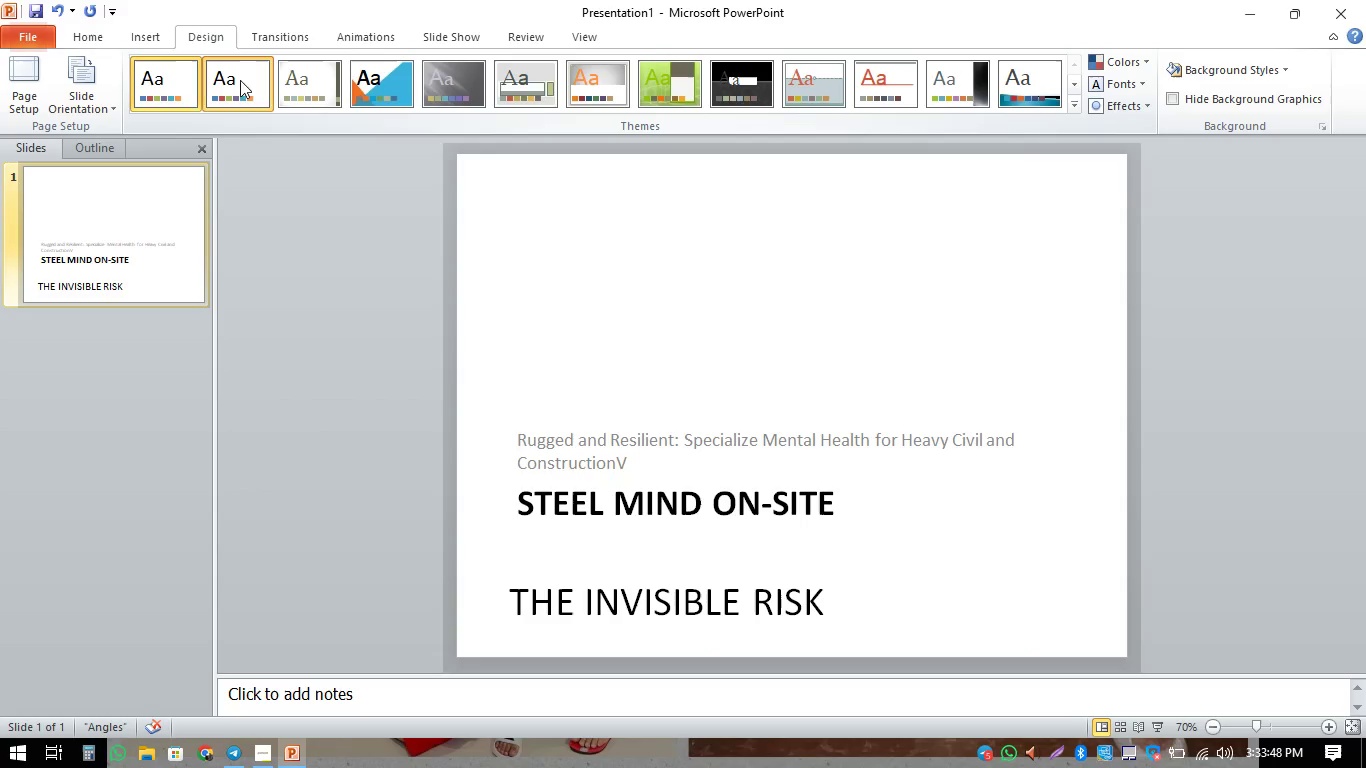 
double_click([328, 75])
 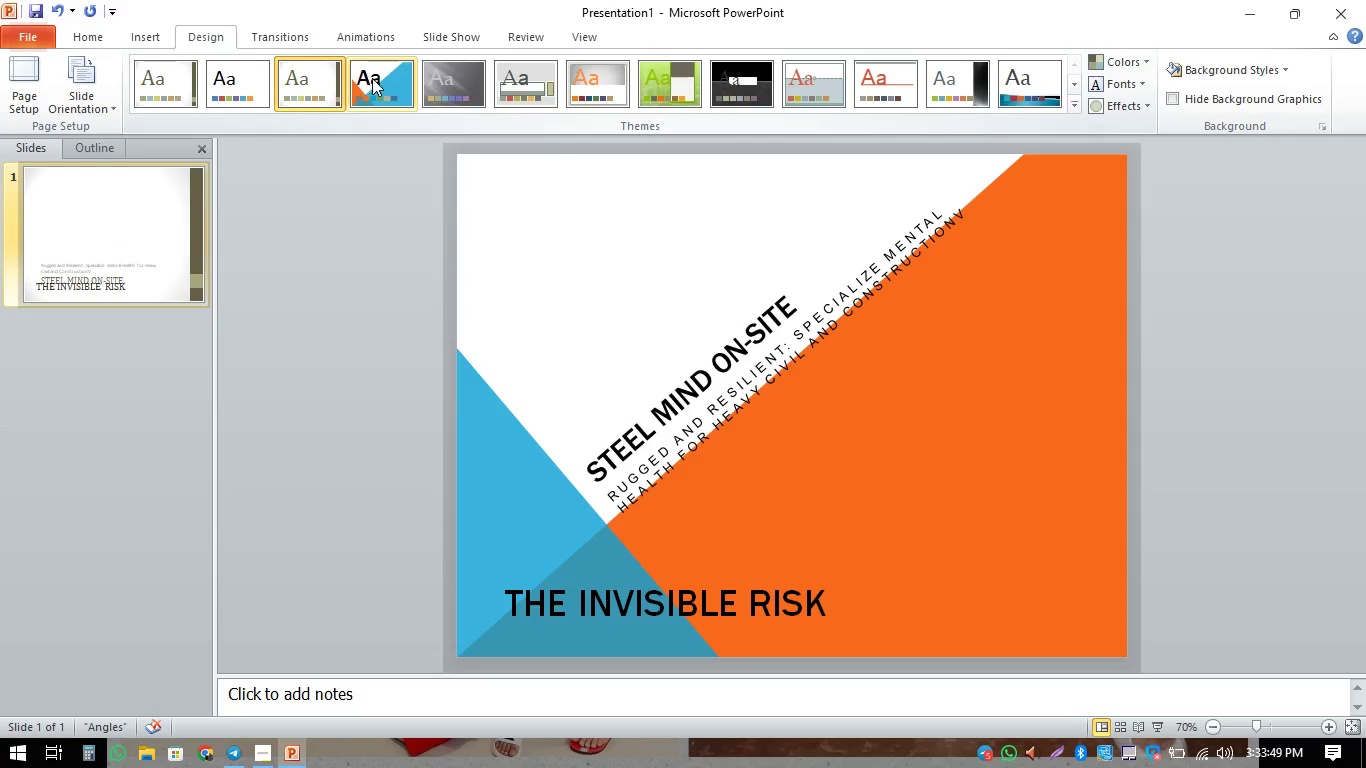 
left_click([376, 82])
 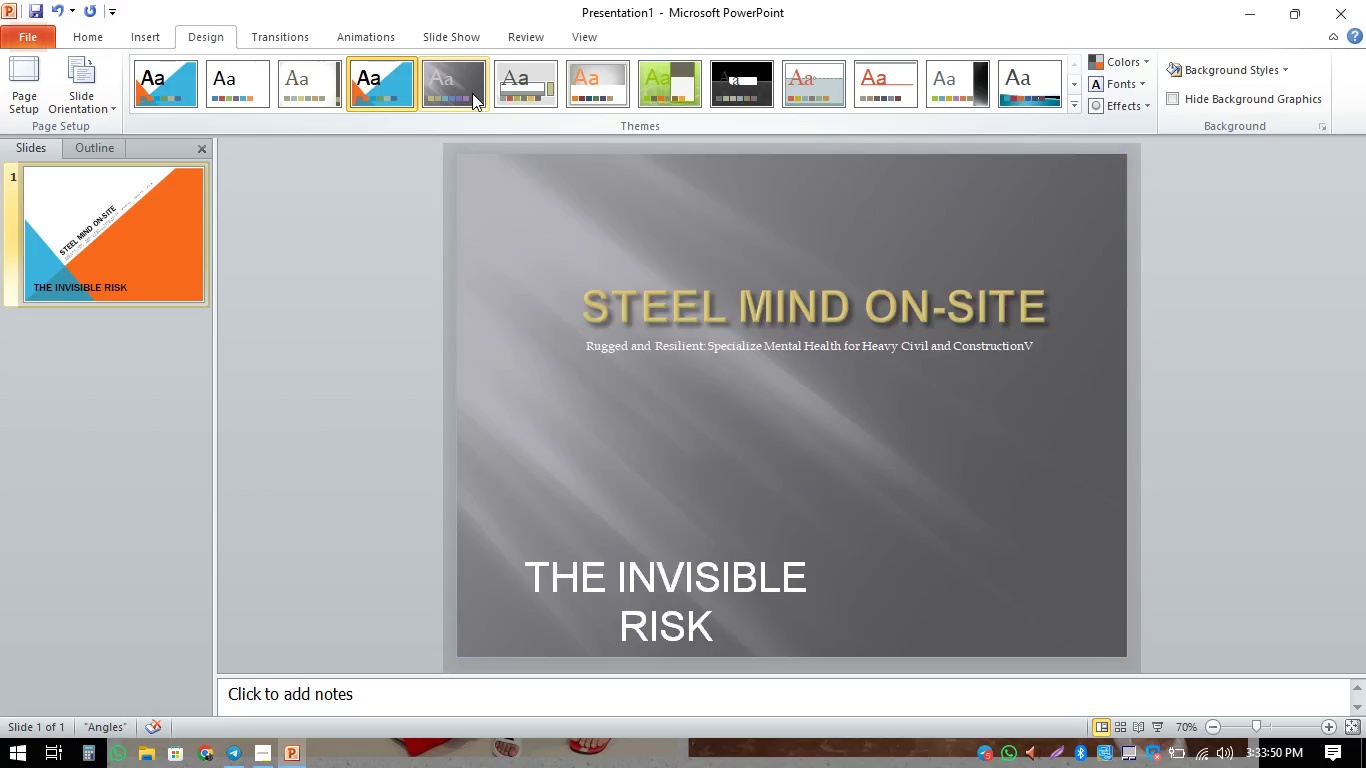 
left_click([463, 94])
 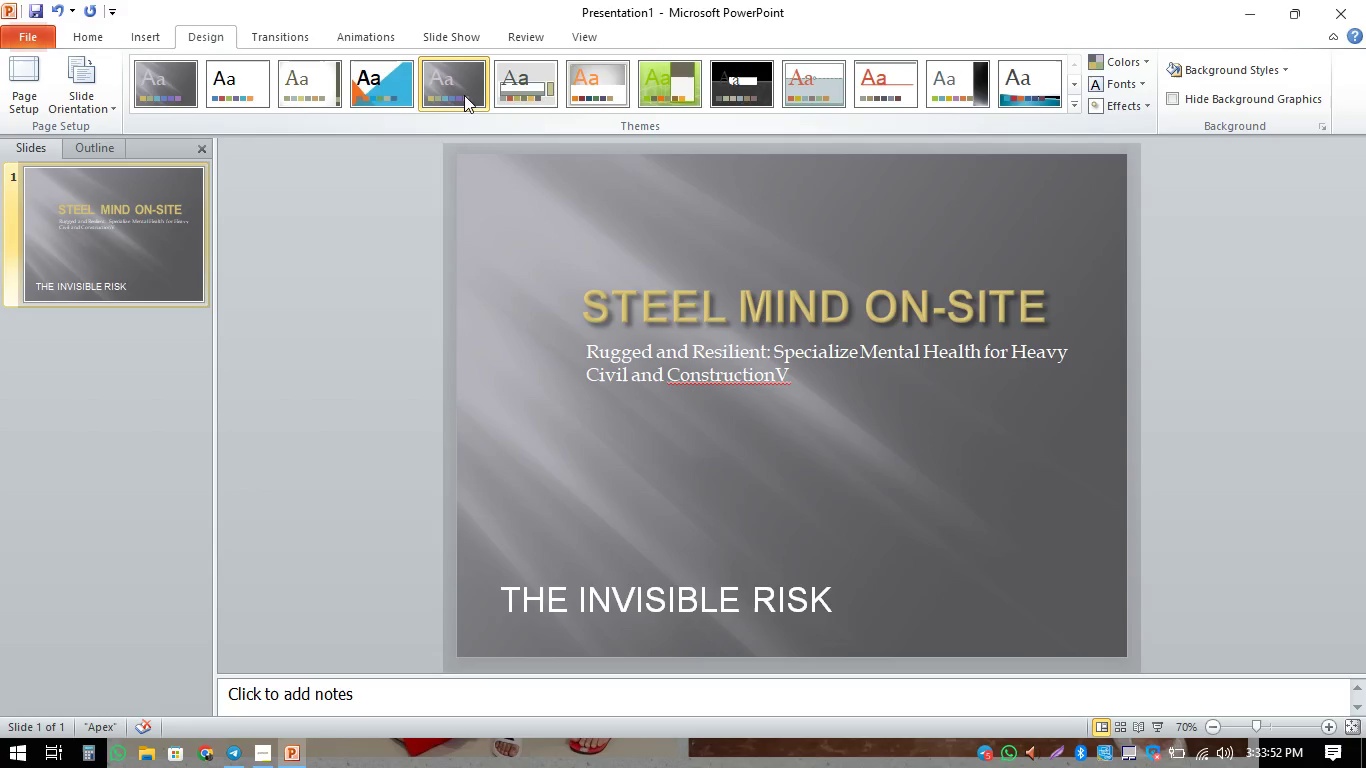 
left_click([391, 91])
 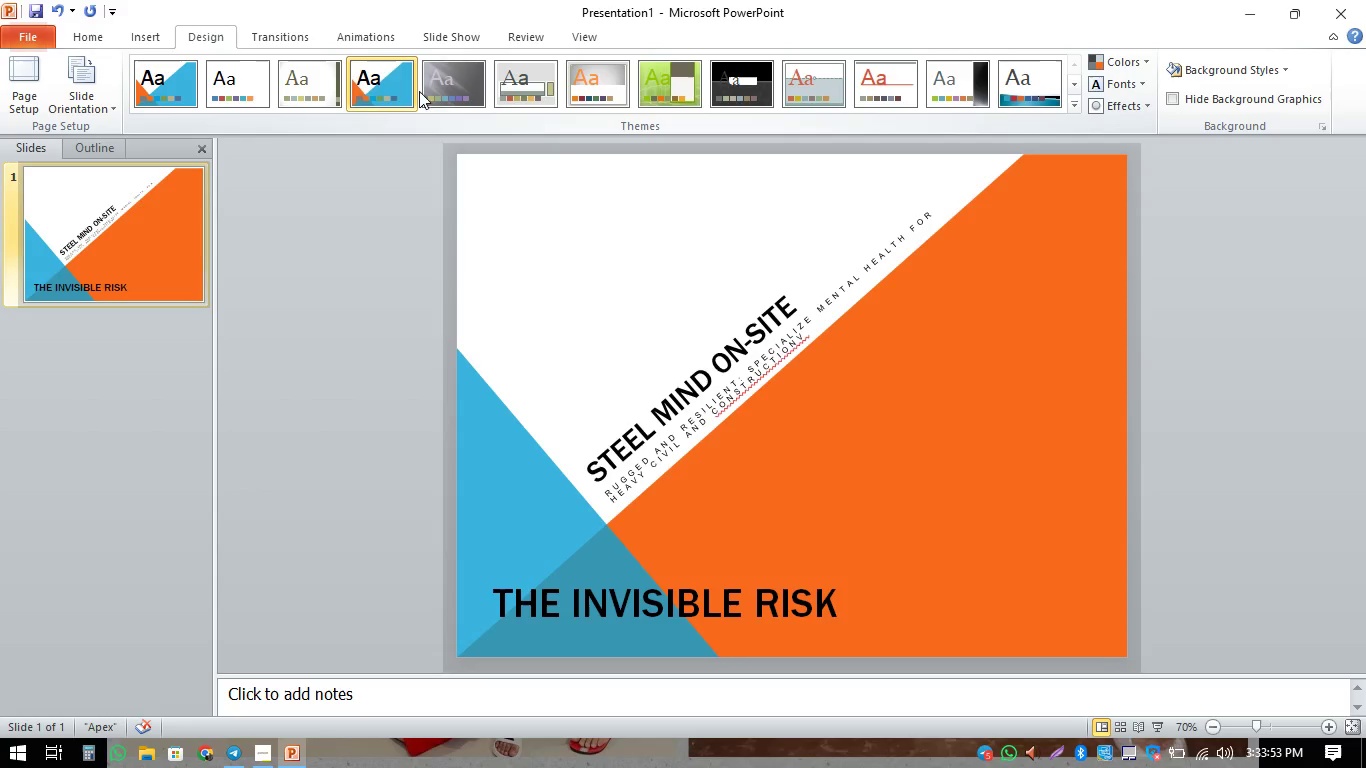 
left_click([438, 91])
 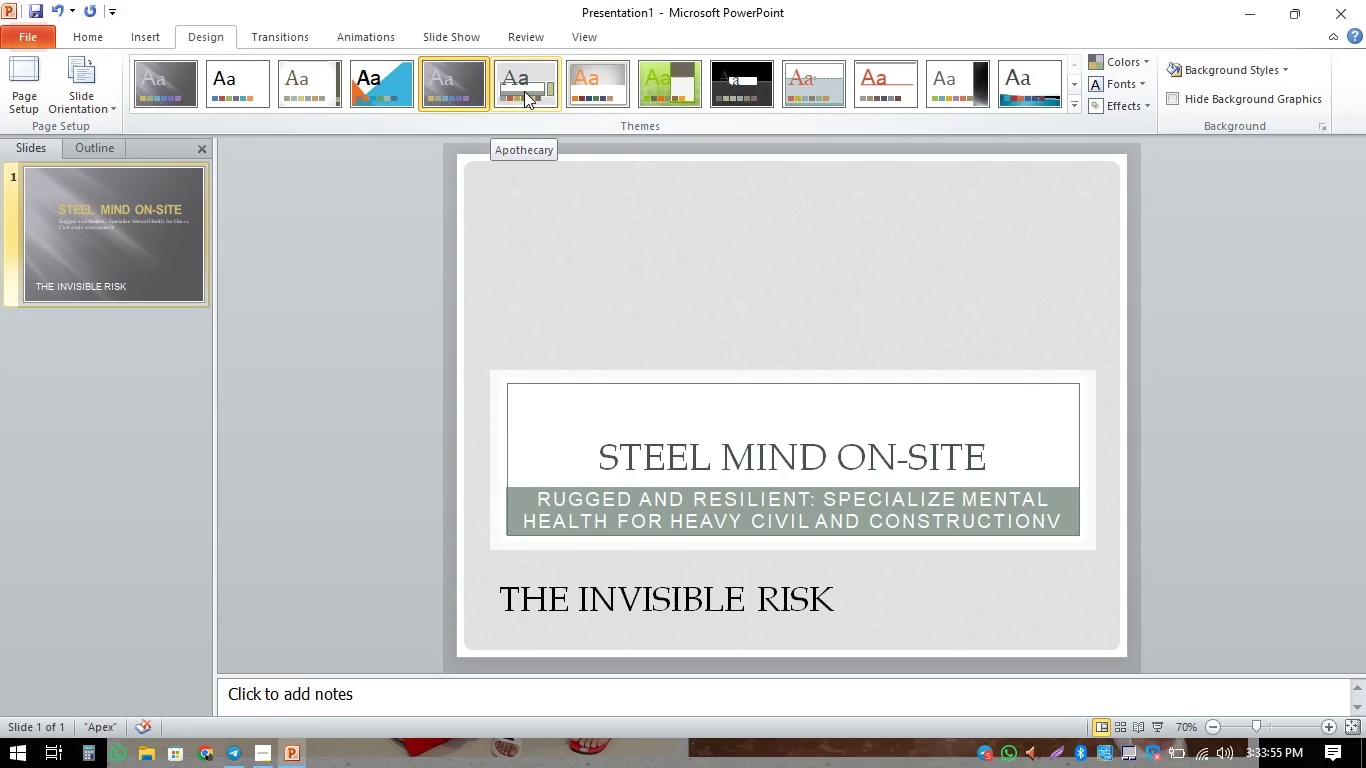 
left_click([532, 91])
 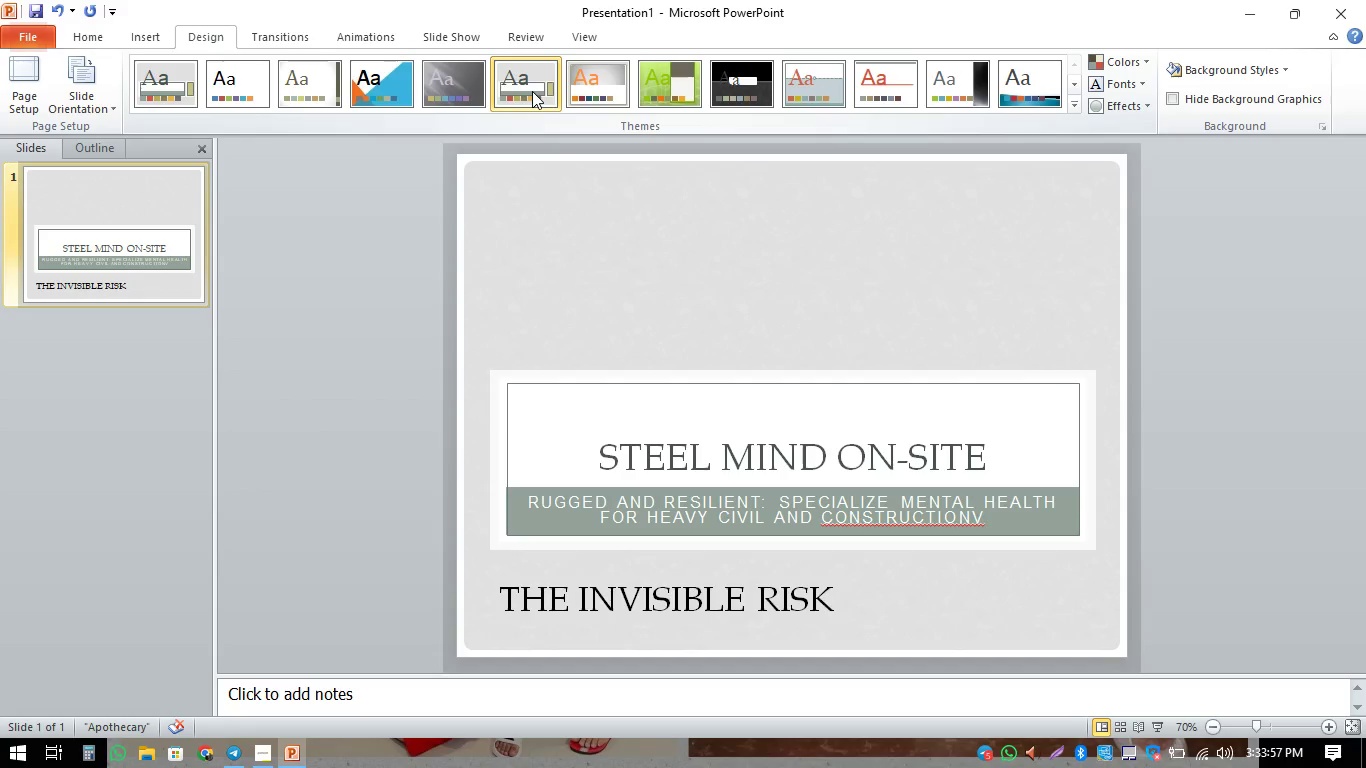 
left_click([450, 92])
 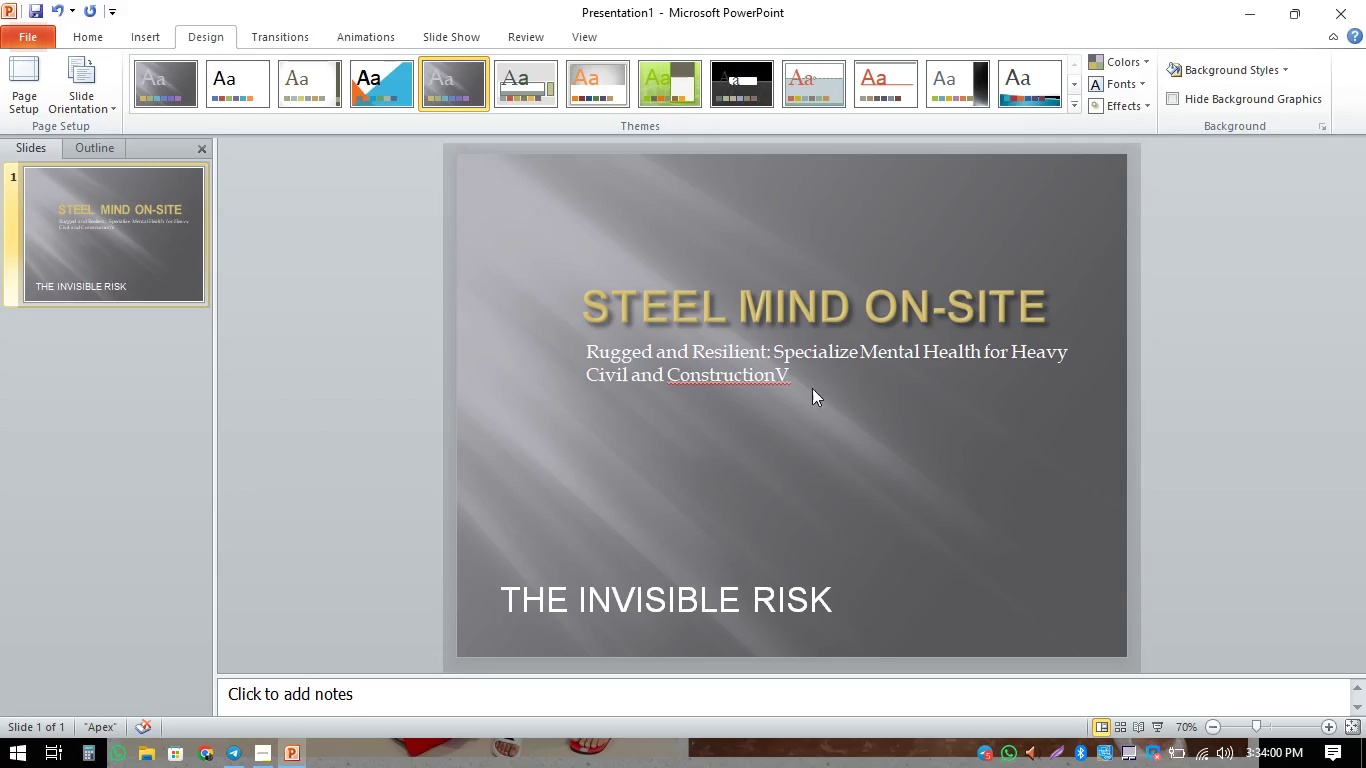 
left_click([794, 374])
 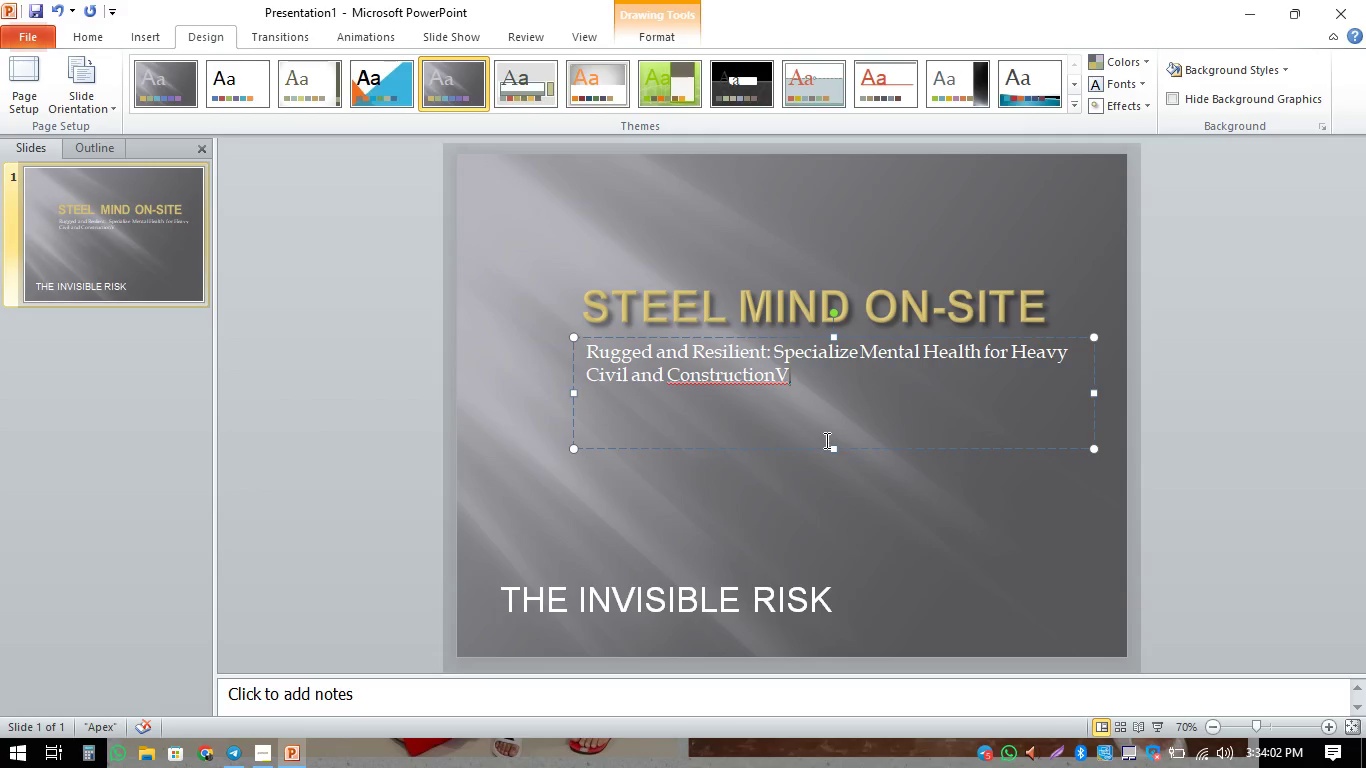 
key(Backspace)
 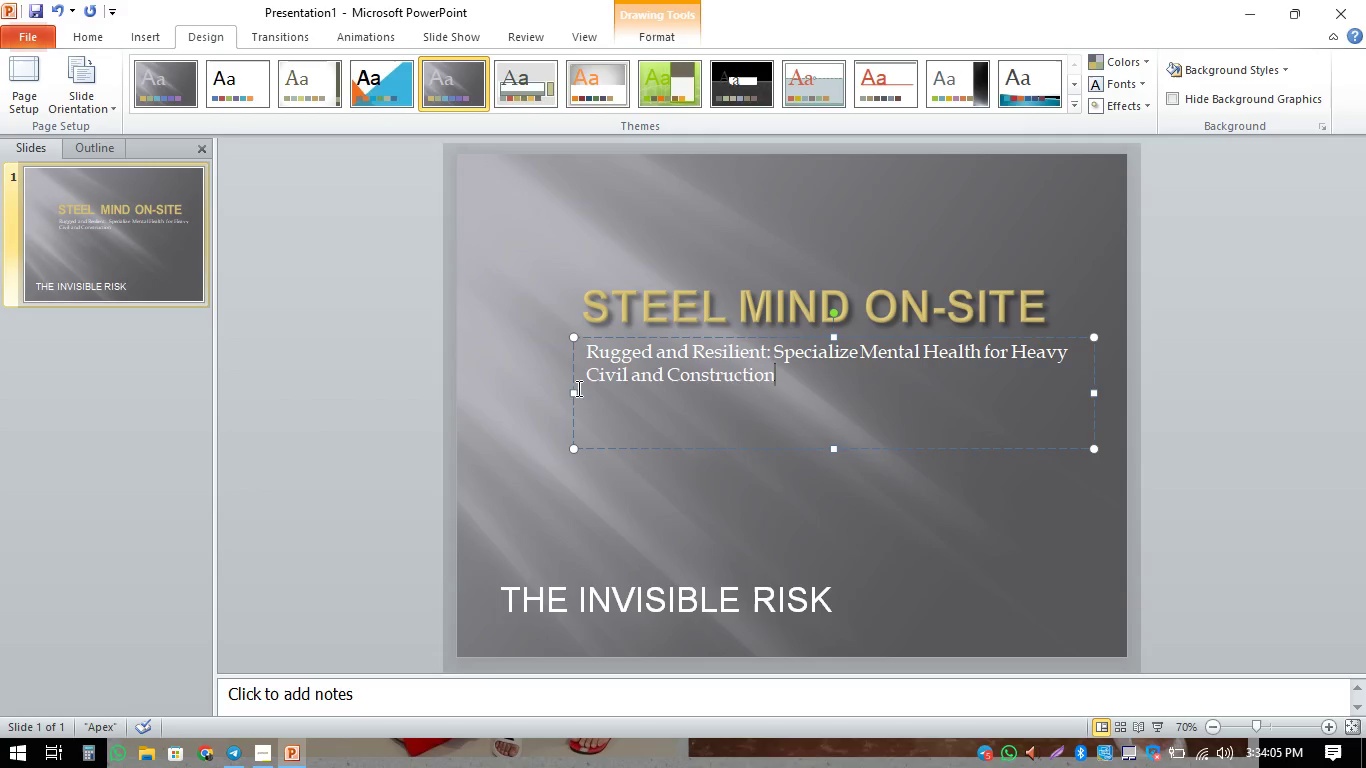 
left_click_drag(start_coordinate=[573, 392], to_coordinate=[496, 387])
 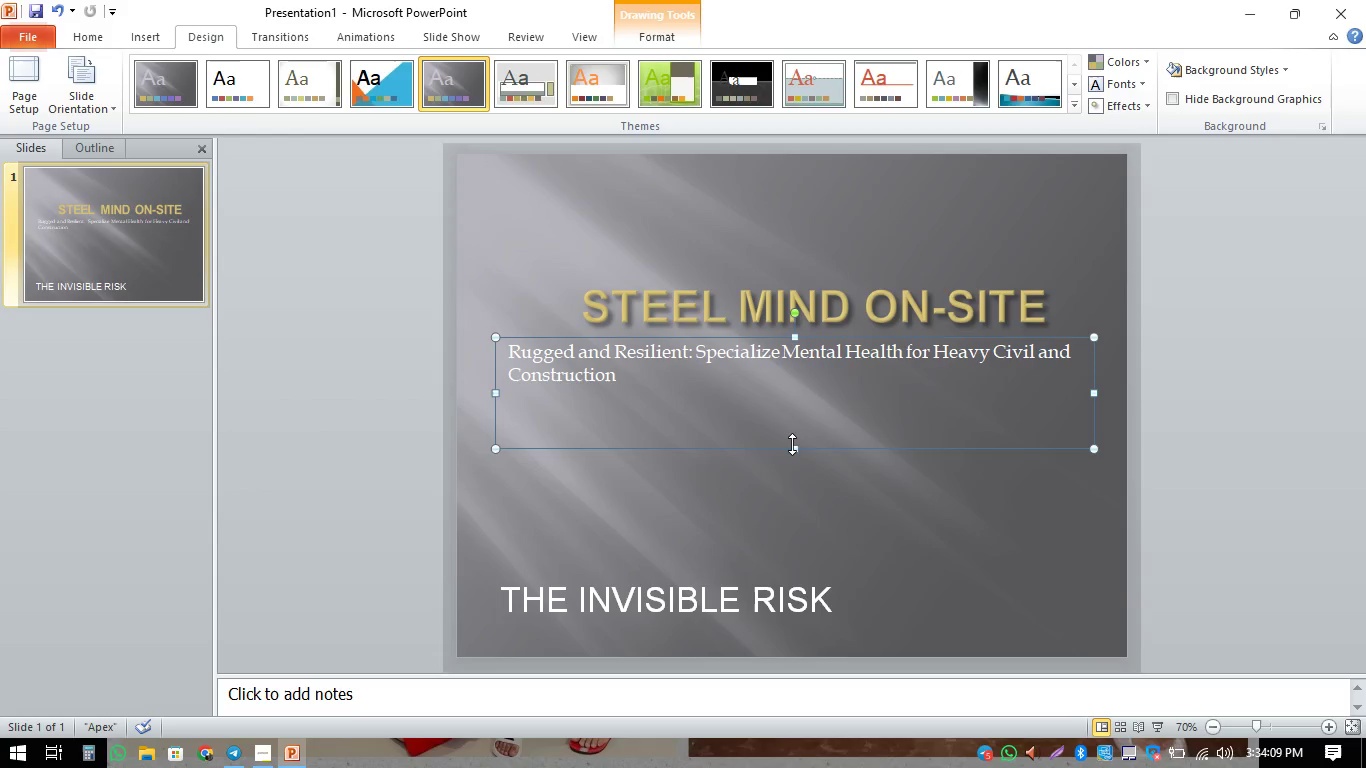 
left_click_drag(start_coordinate=[792, 448], to_coordinate=[787, 416])
 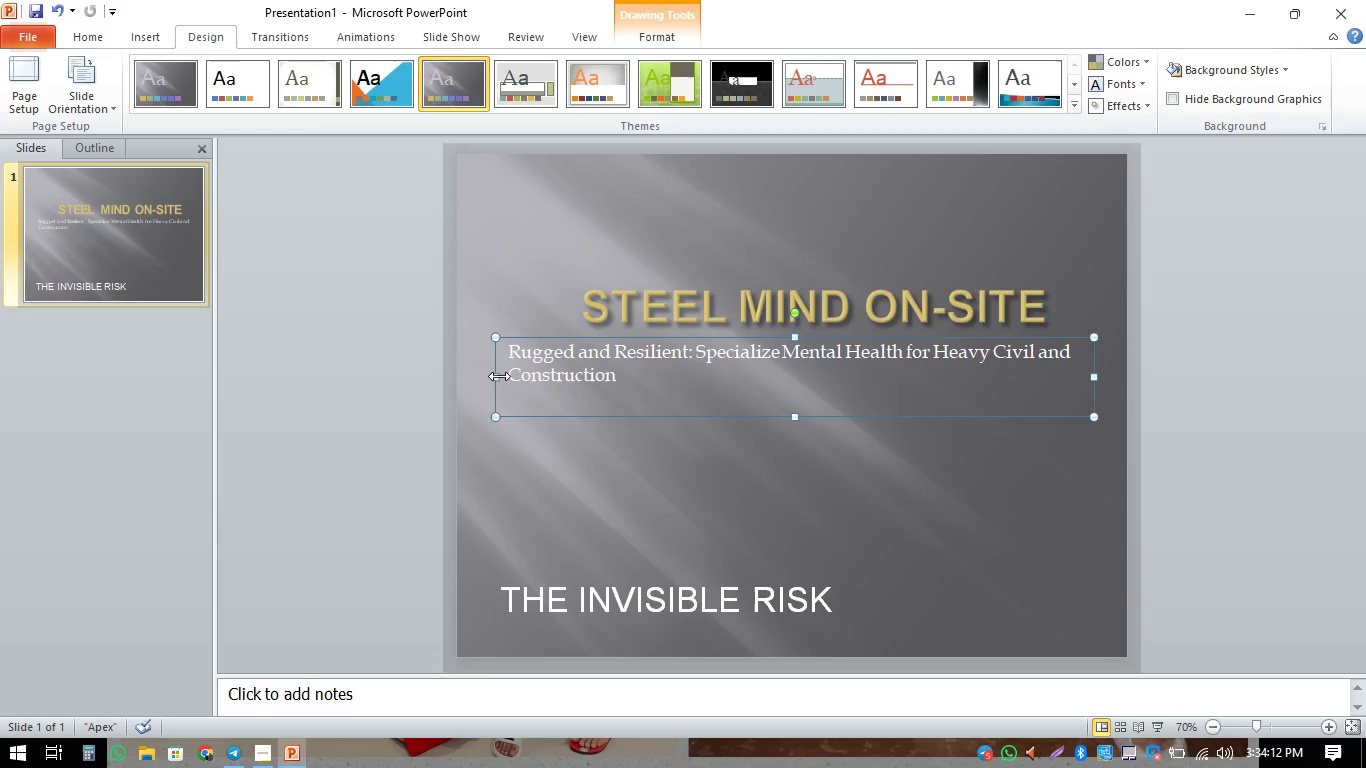 
left_click_drag(start_coordinate=[497, 377], to_coordinate=[473, 380])
 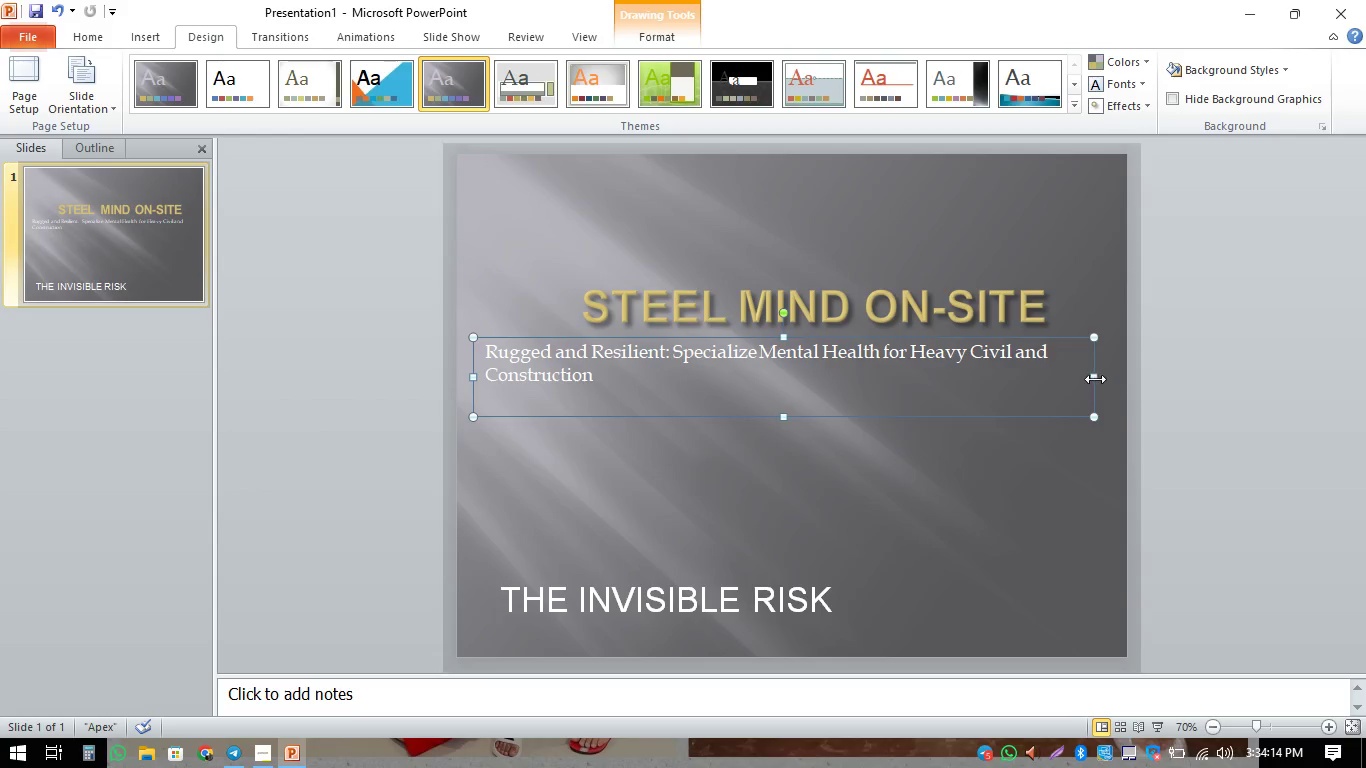 
left_click_drag(start_coordinate=[1093, 379], to_coordinate=[1117, 379])
 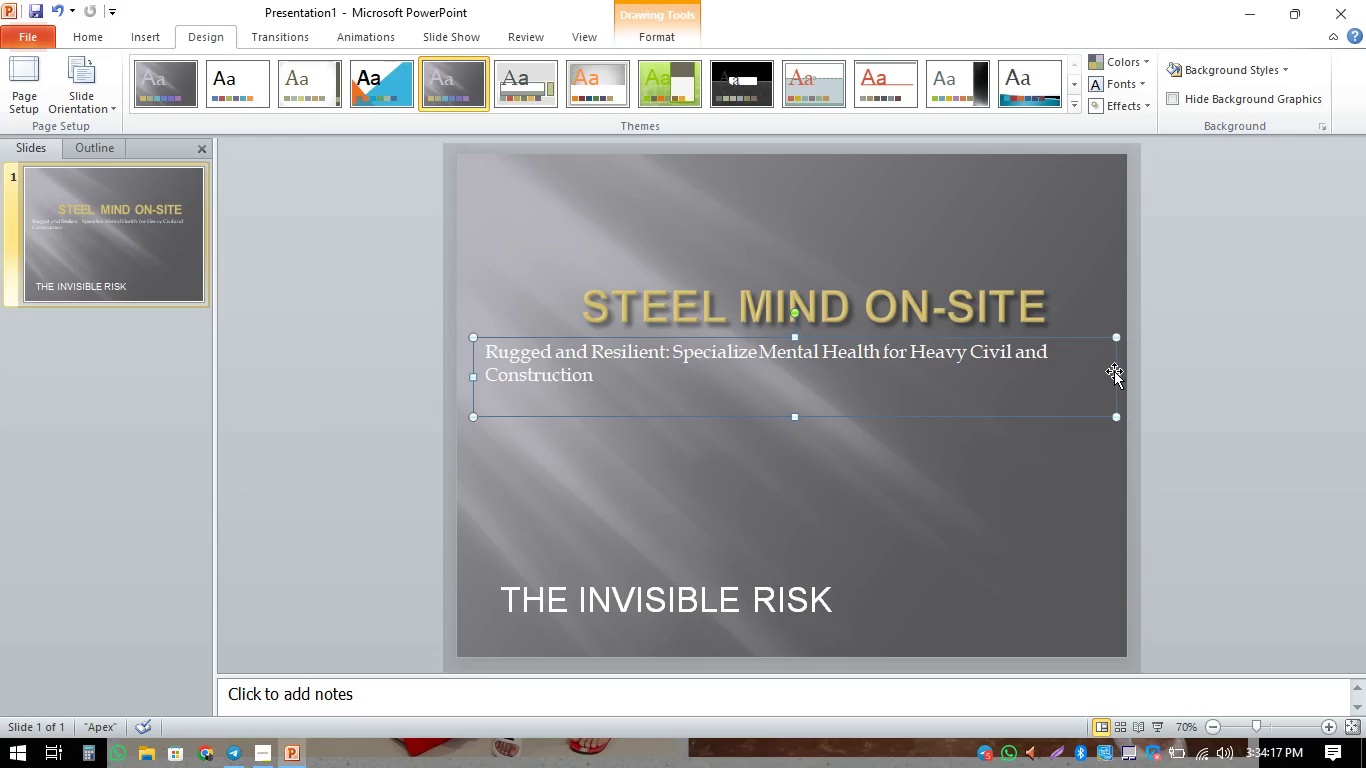 
left_click_drag(start_coordinate=[1118, 377], to_coordinate=[1095, 378])
 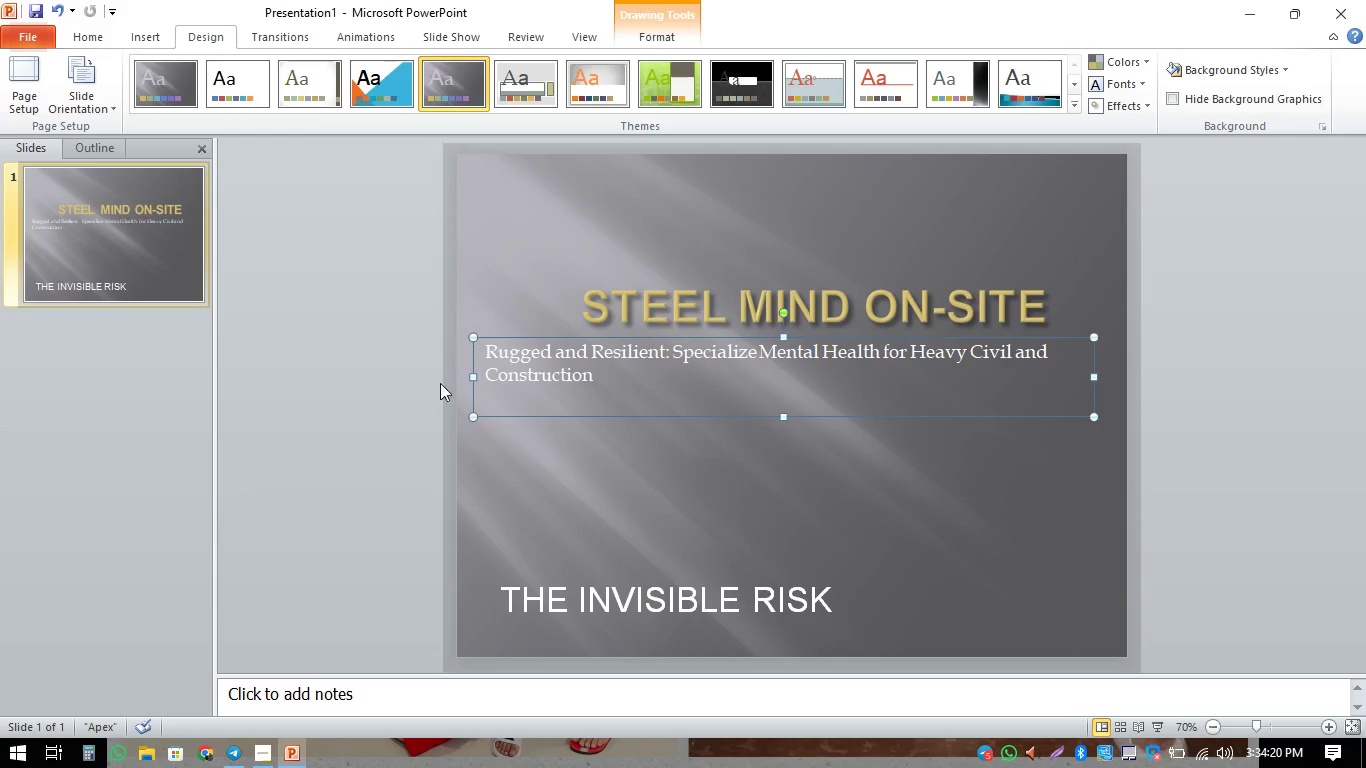 
left_click_drag(start_coordinate=[476, 374], to_coordinate=[499, 376])
 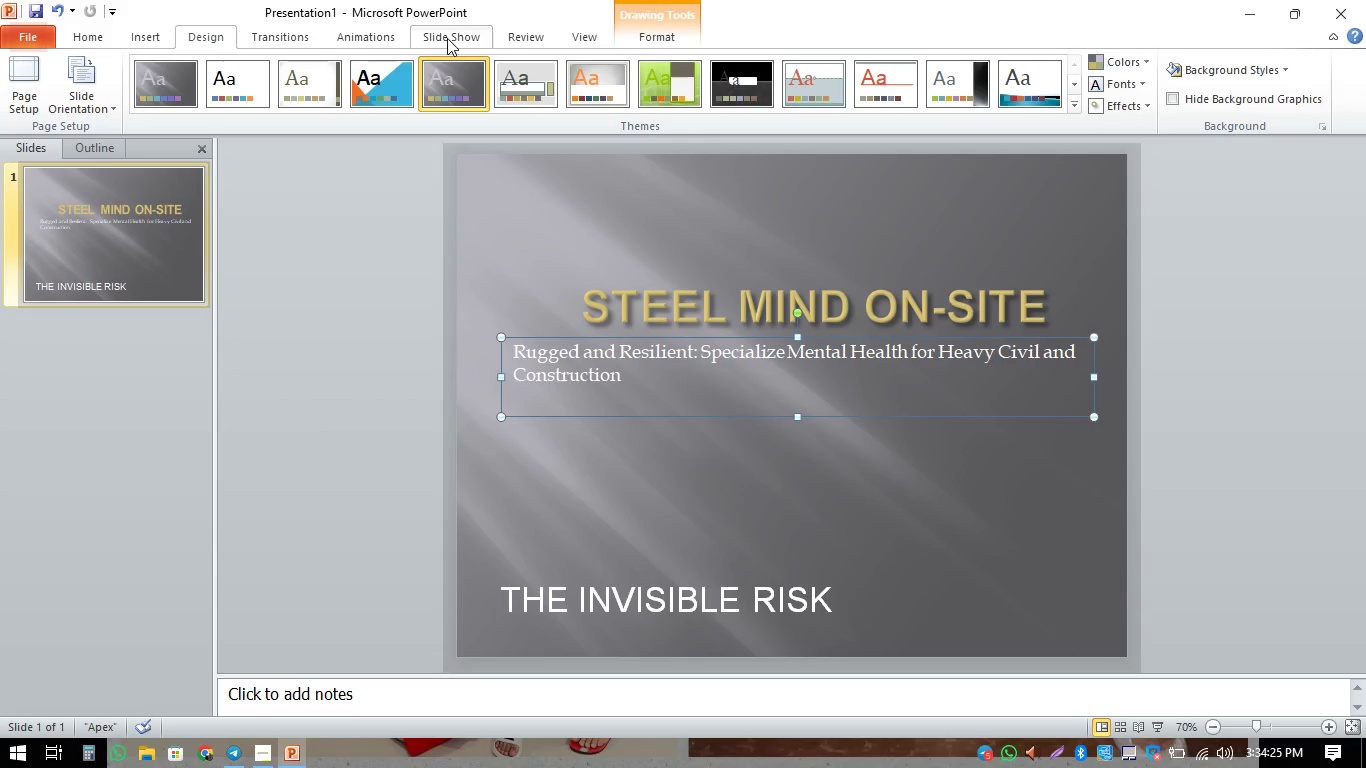 
left_click([456, 31])
 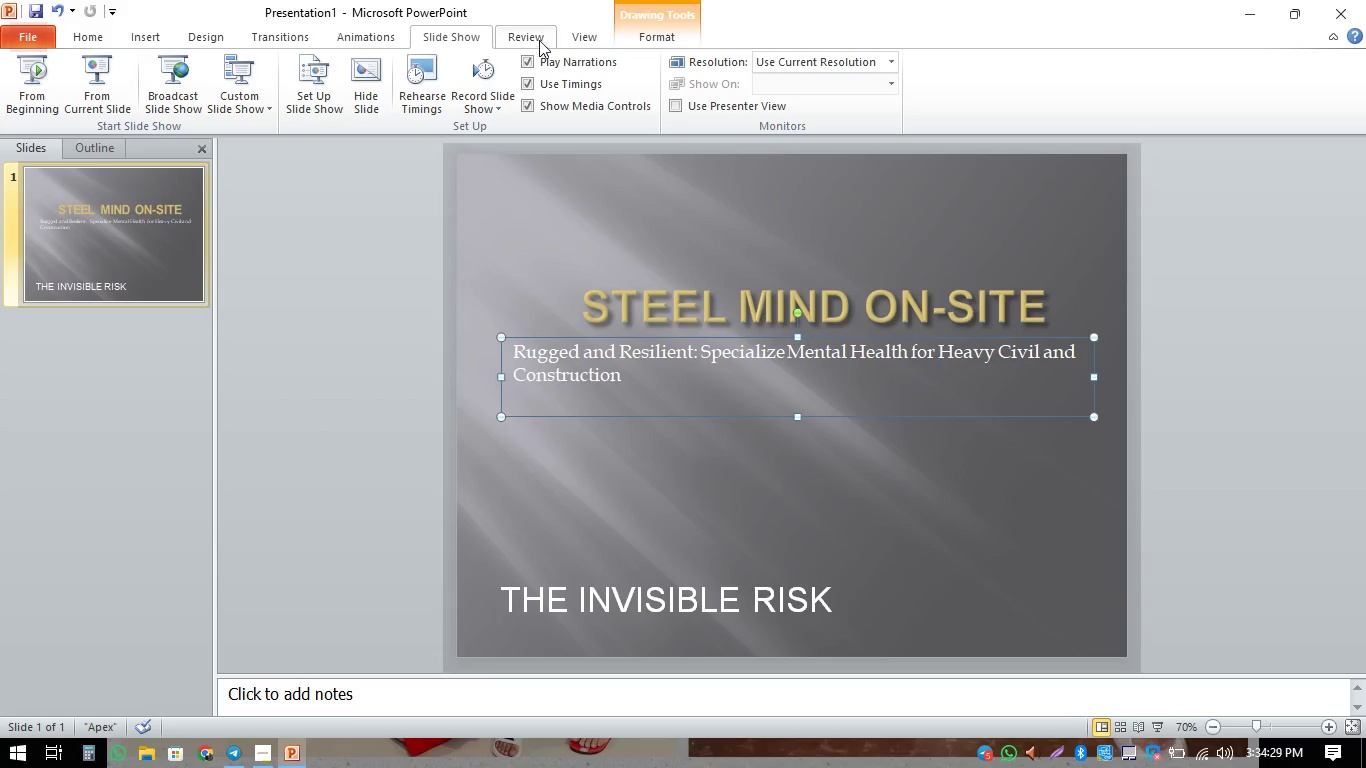 
left_click([642, 39])
 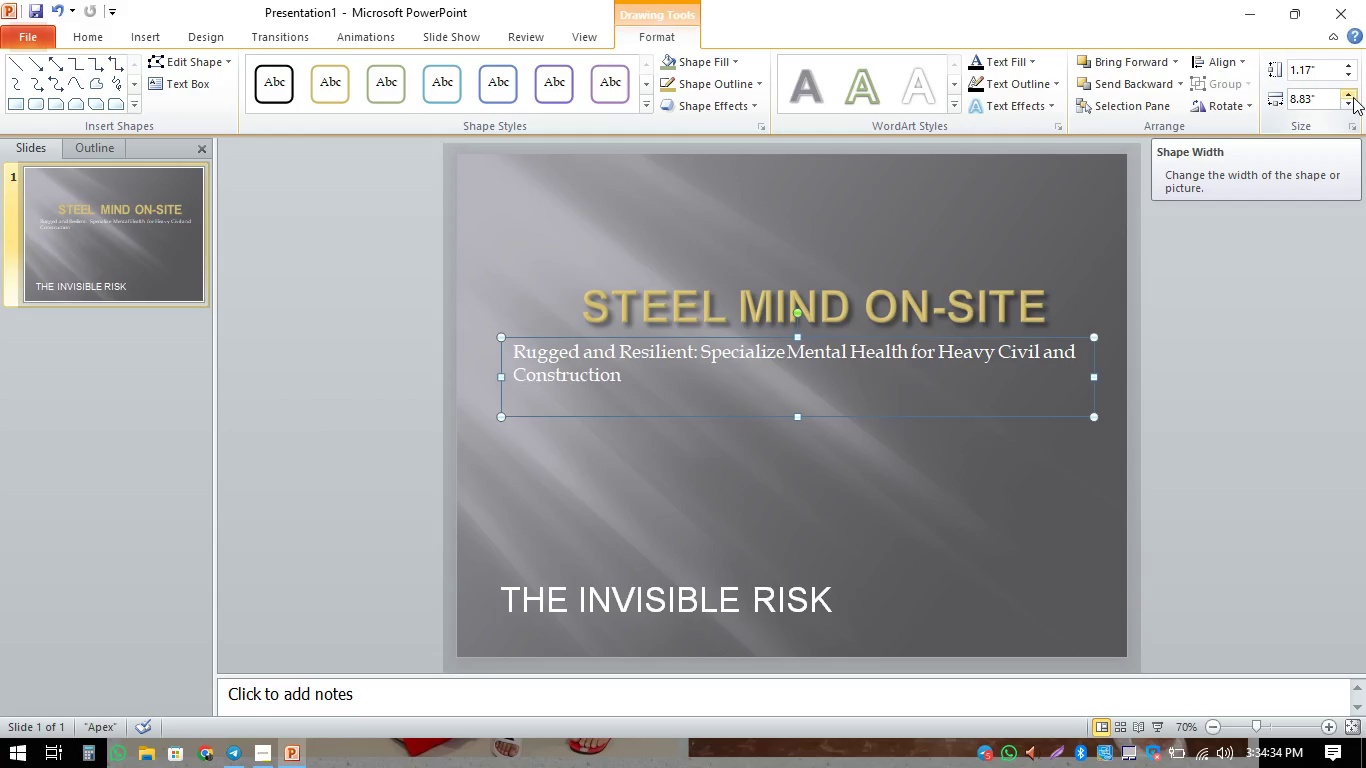 
wait(6.36)
 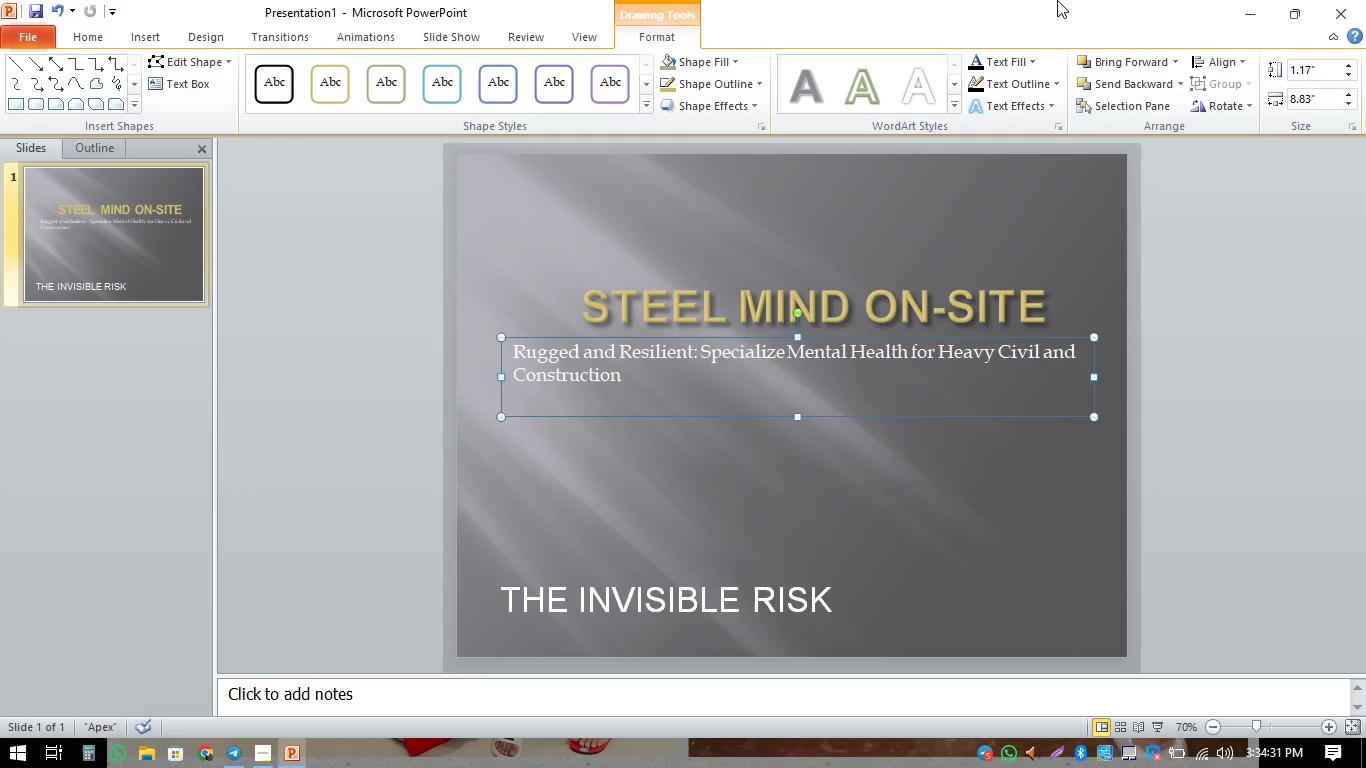 
left_click([1351, 124])
 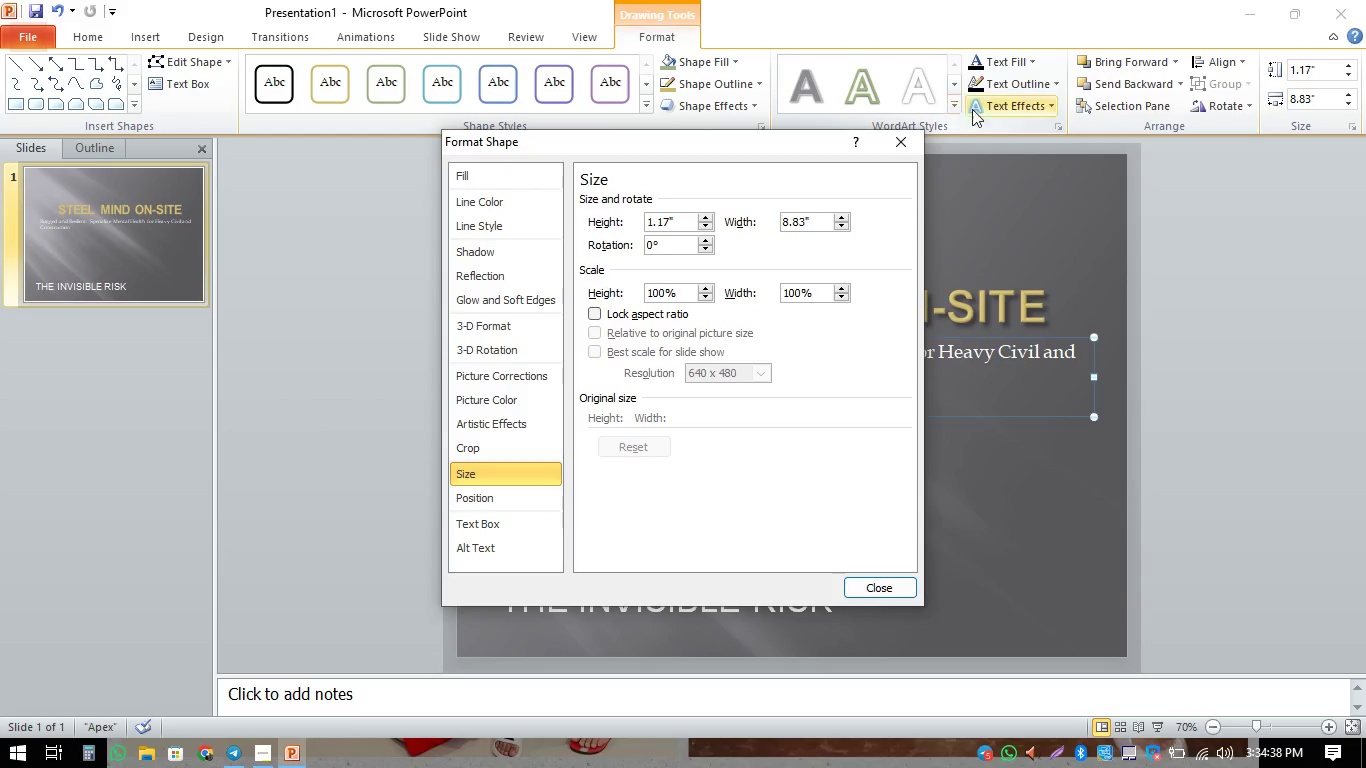 
left_click([900, 142])
 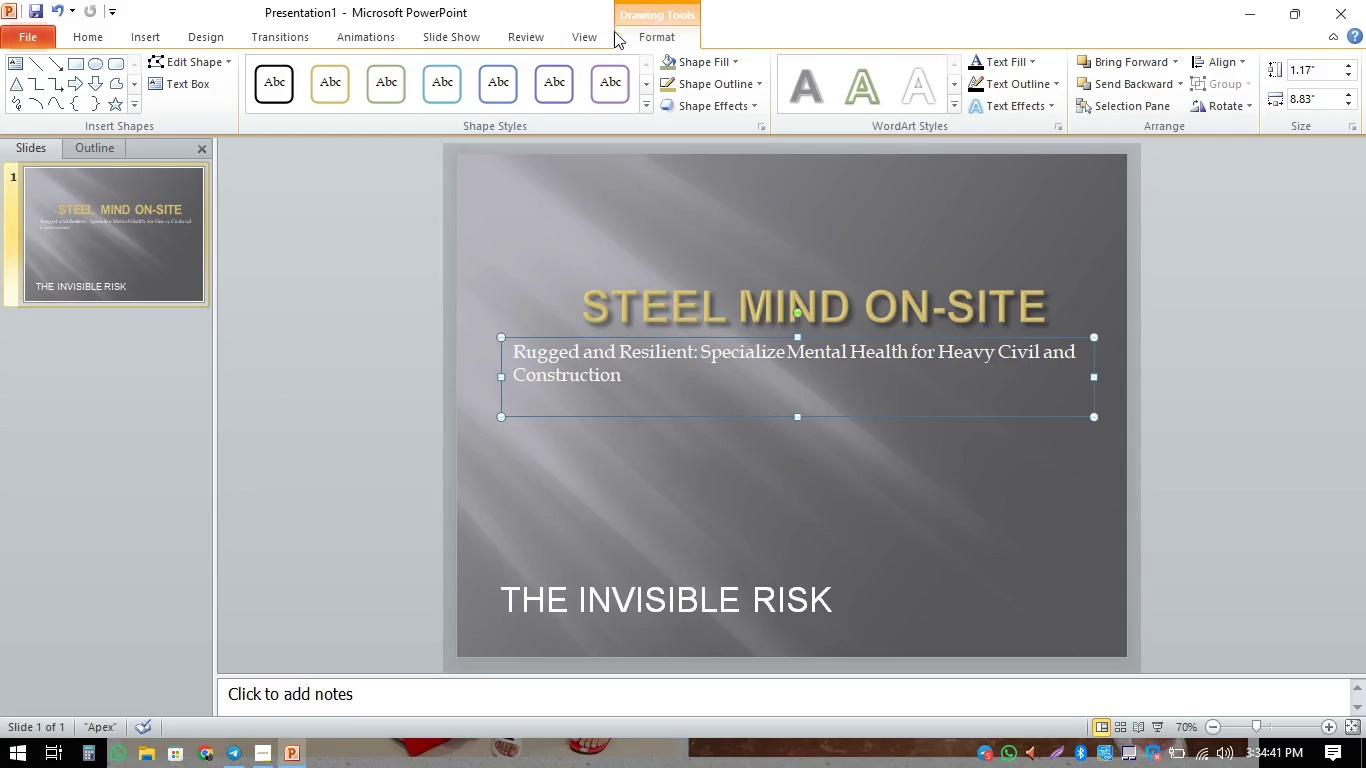 
mouse_move([530, 26])
 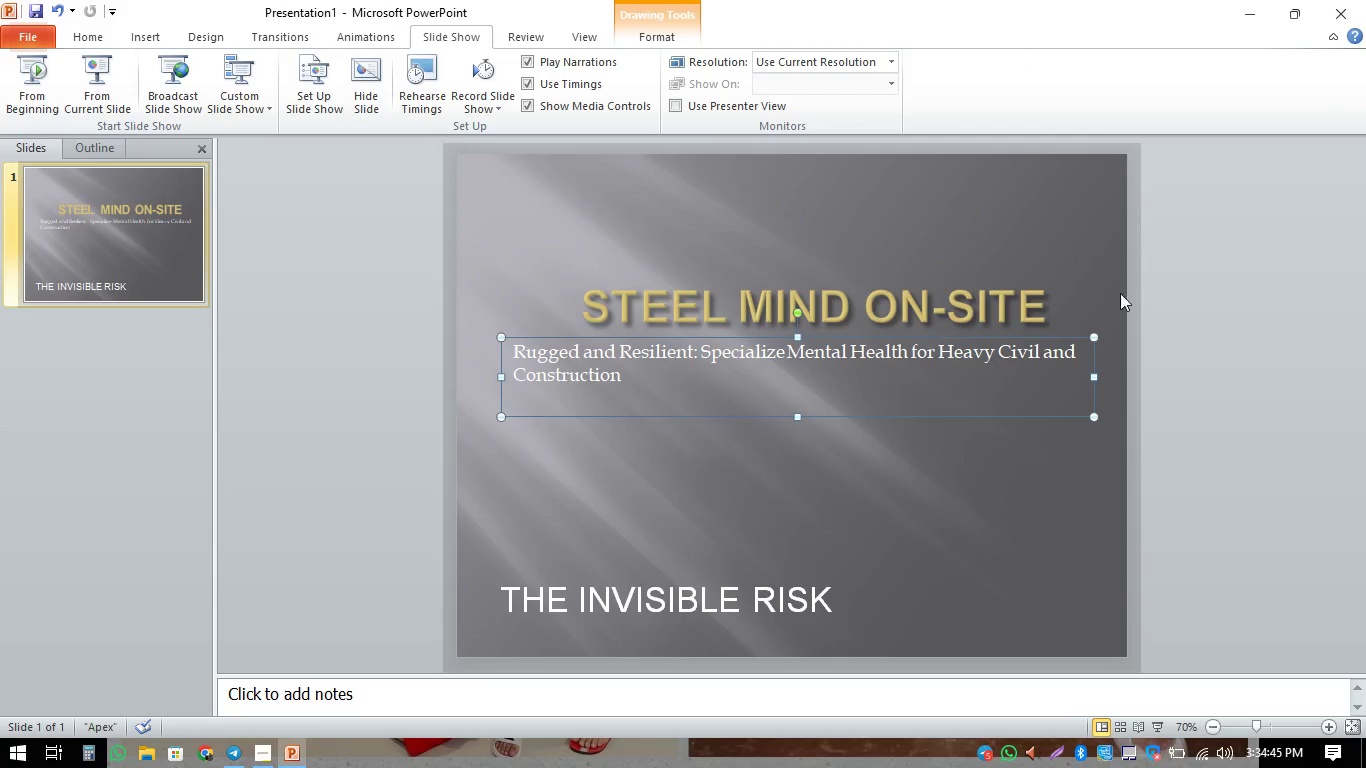 
left_click([1042, 465])
 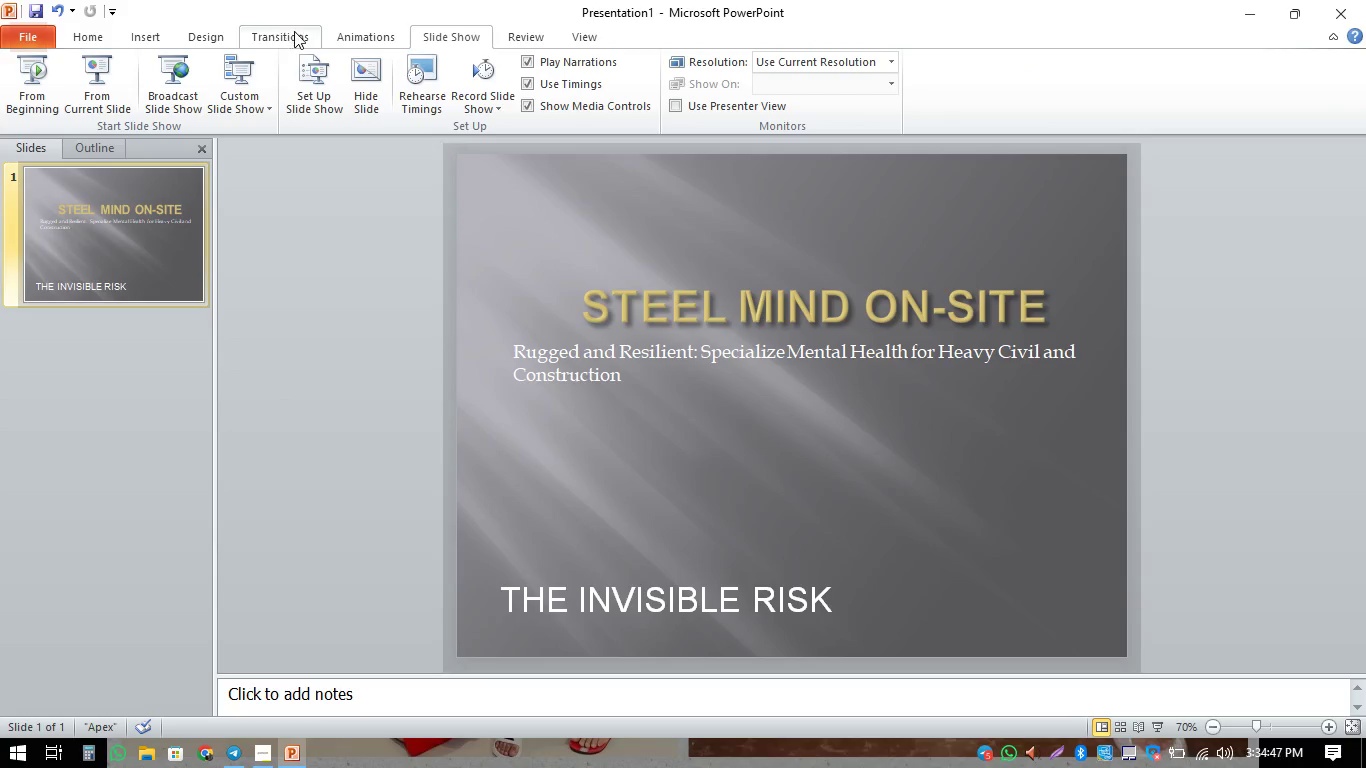 
left_click([446, 37])
 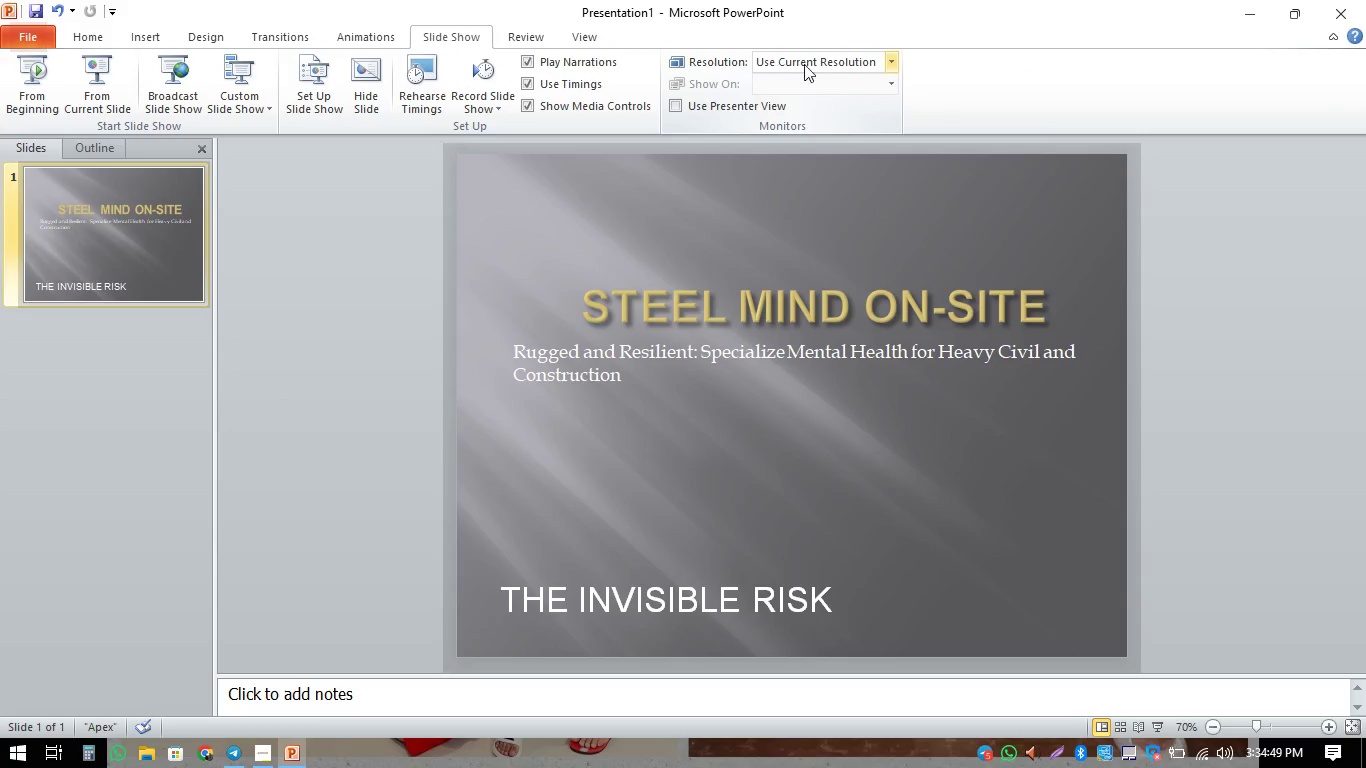 
mouse_move([892, 80])
 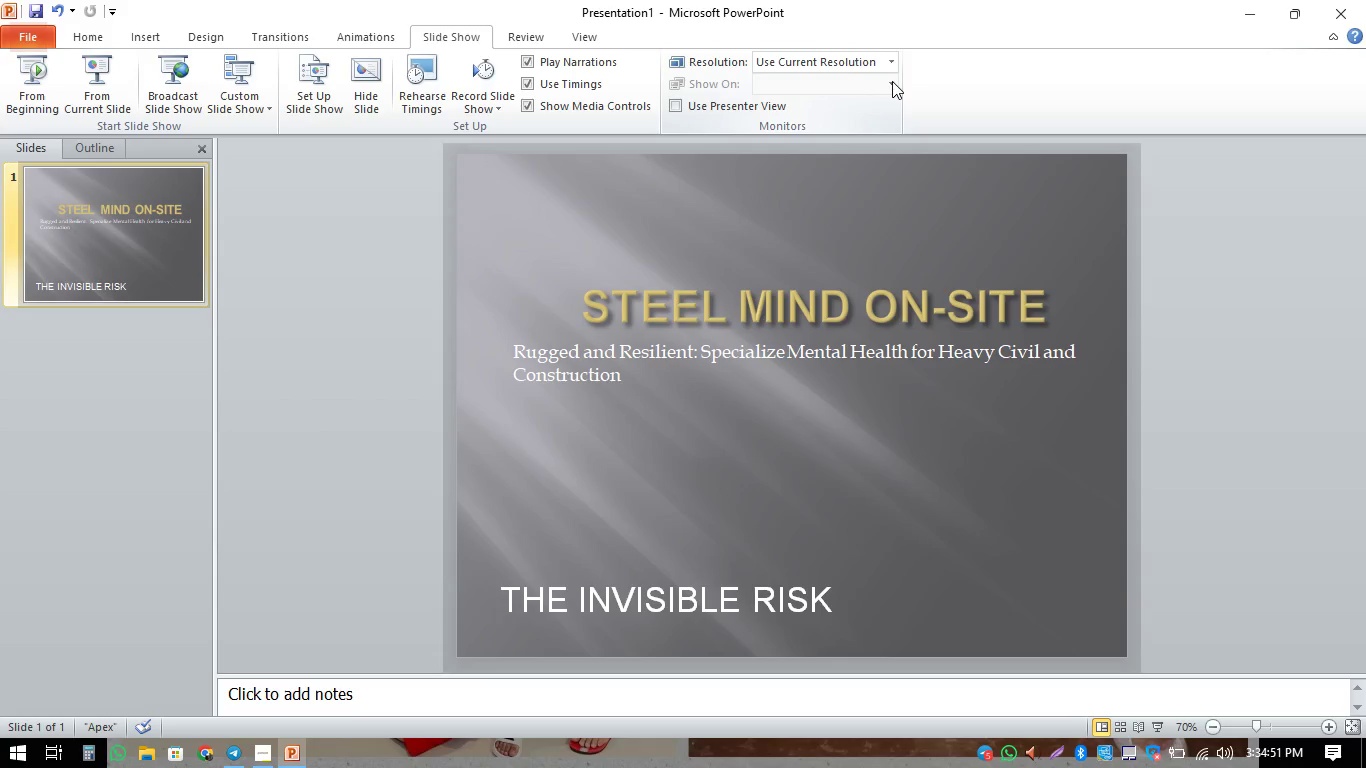 
left_click([892, 81])
 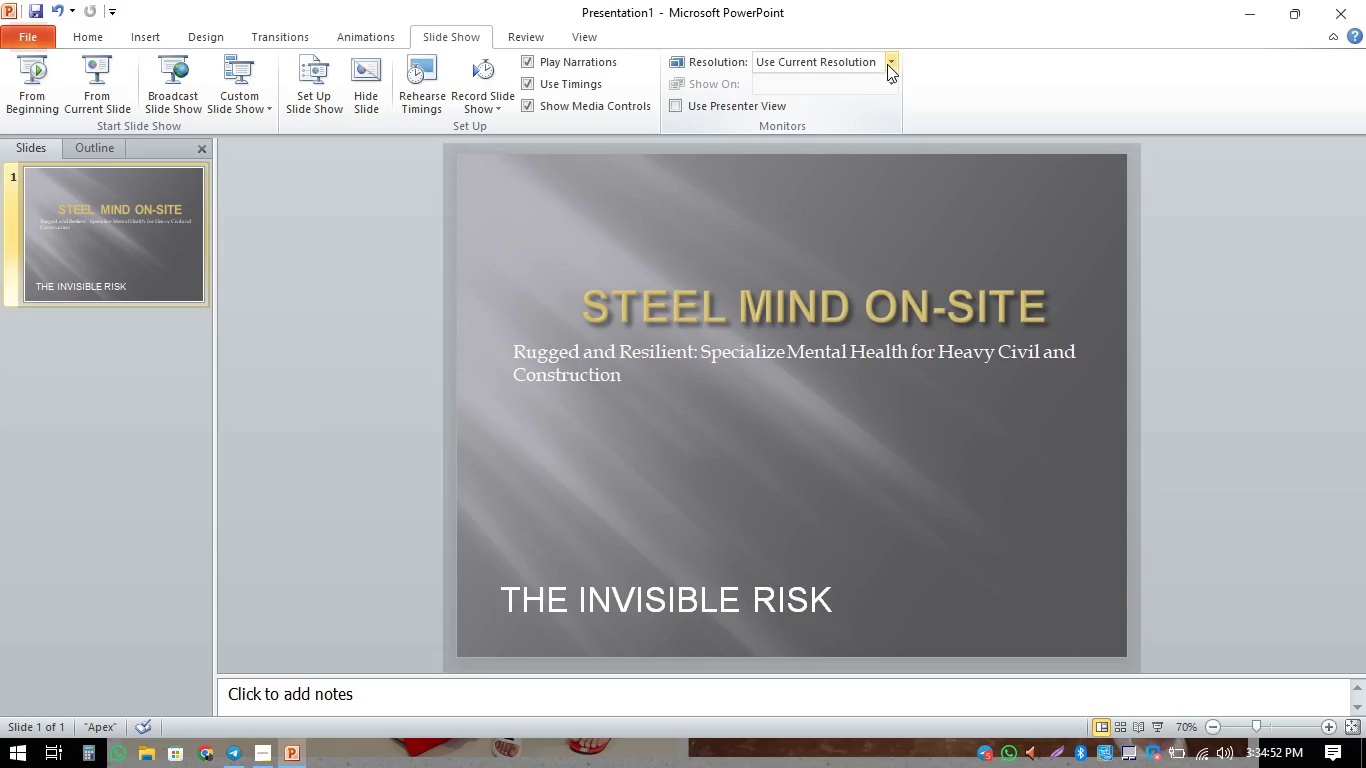 
left_click([888, 62])
 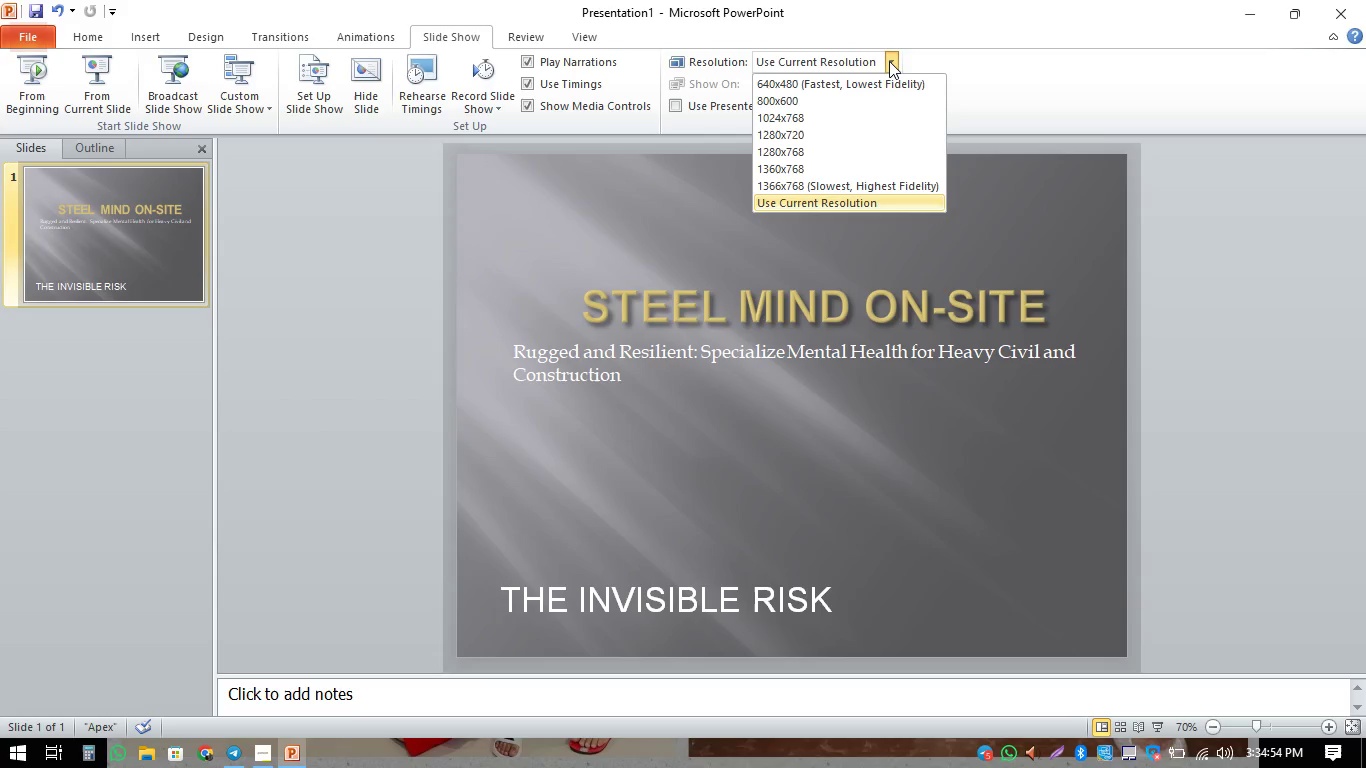 
left_click([891, 61])
 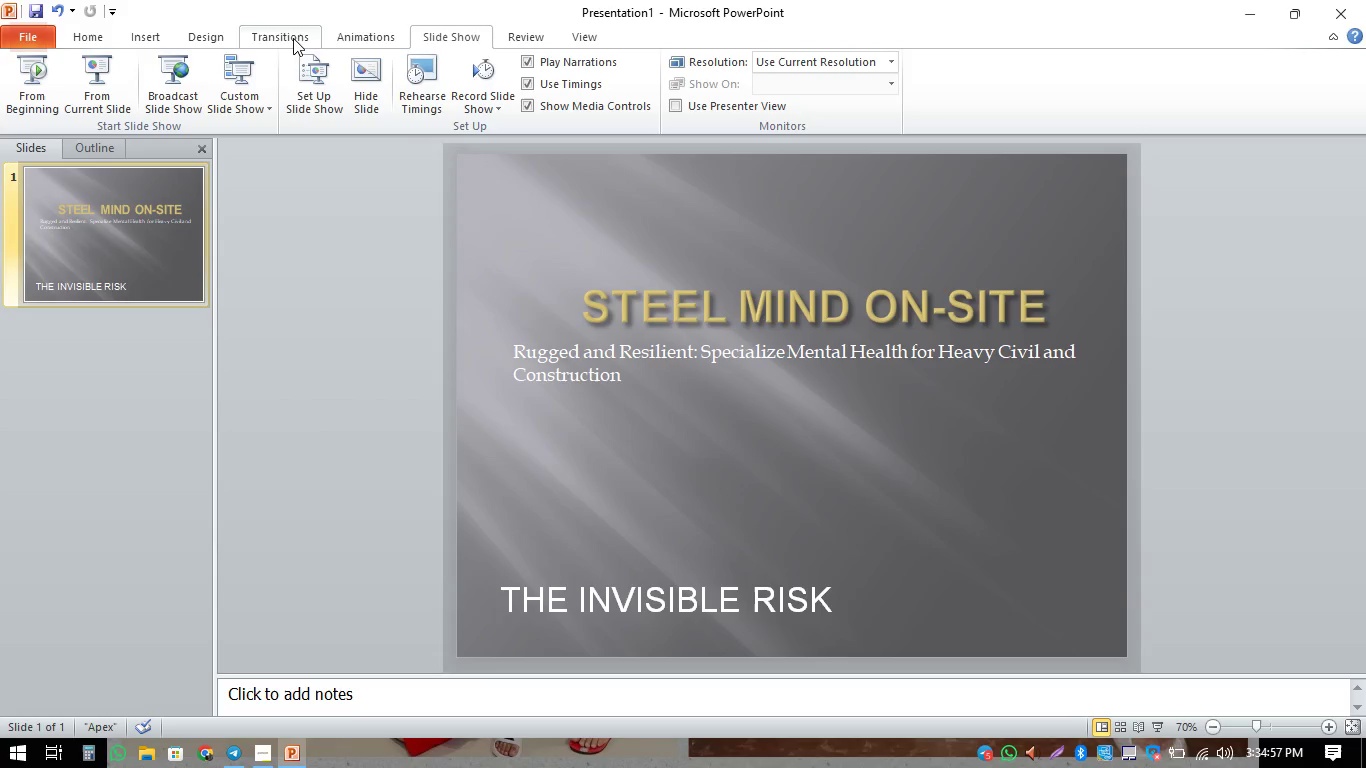 
left_click([212, 38])
 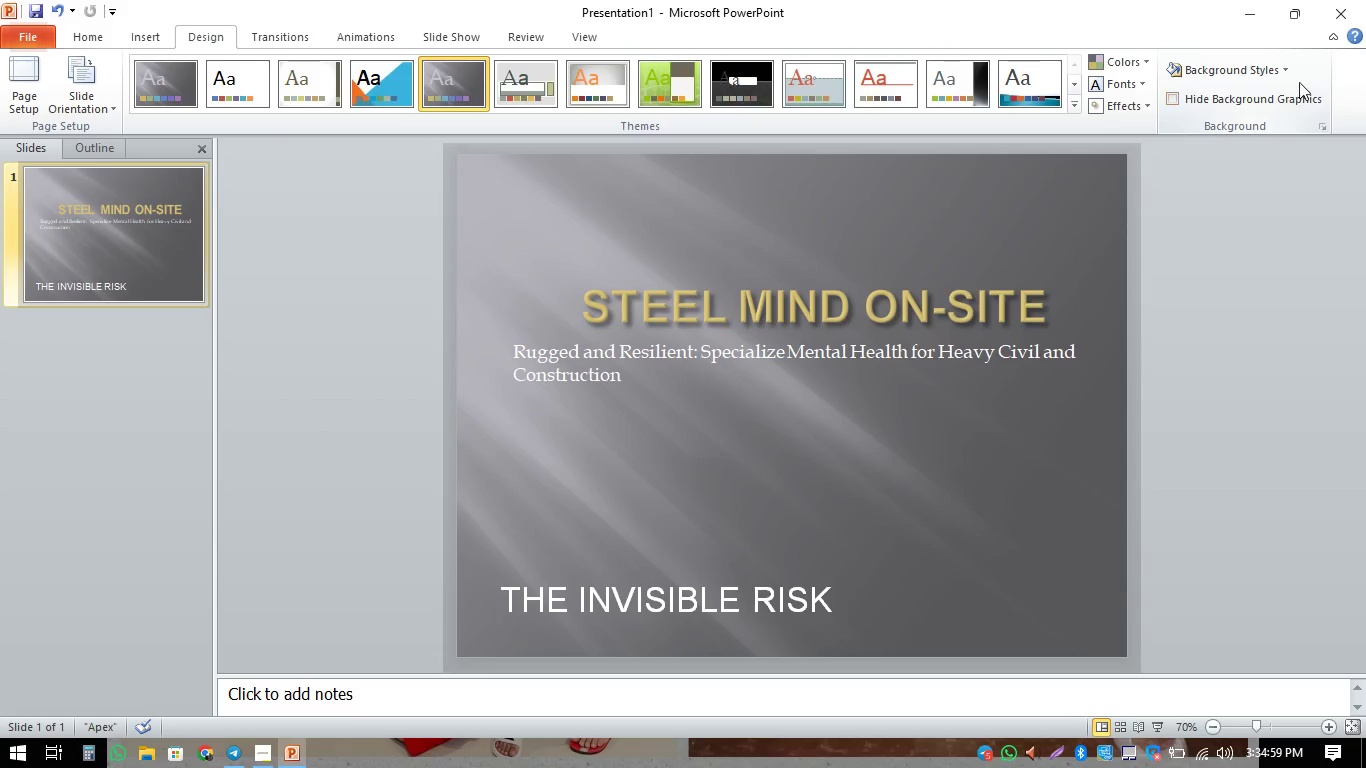 
left_click([1283, 72])
 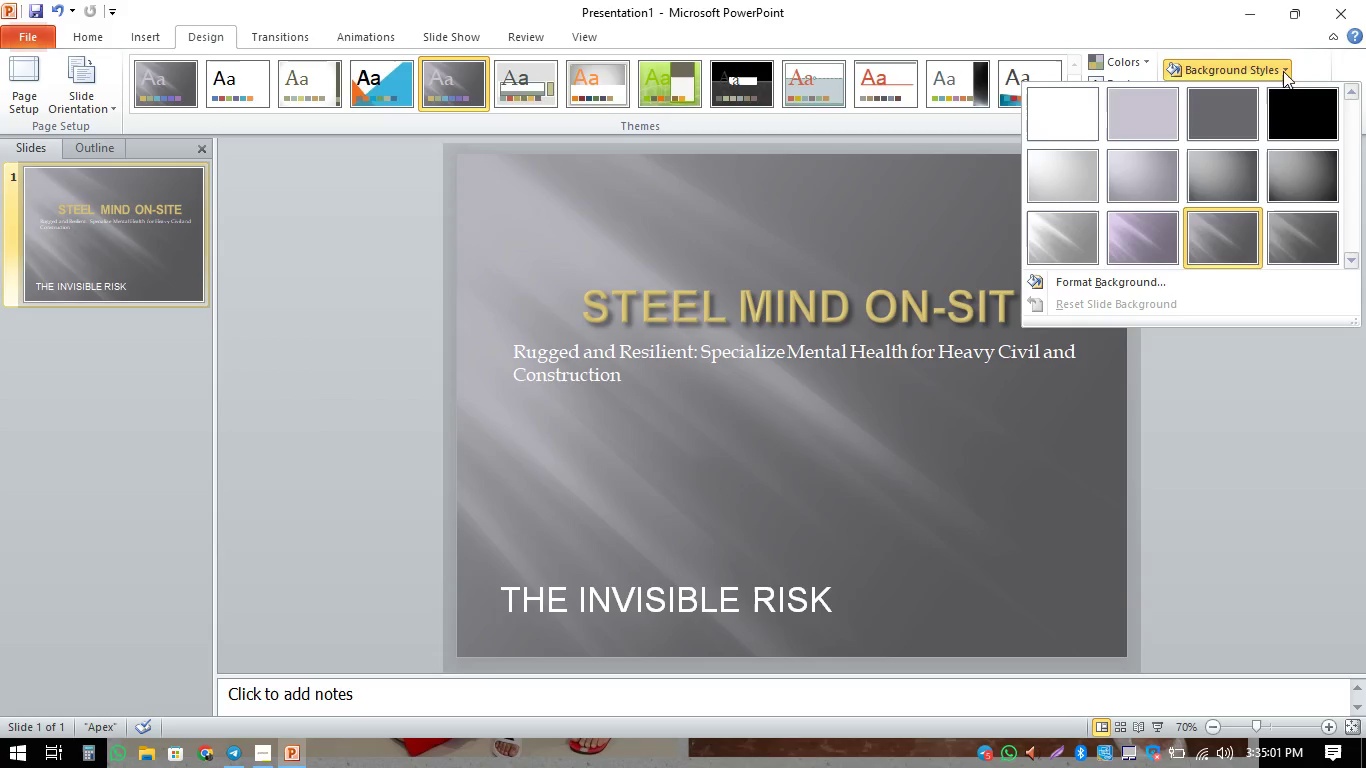 
left_click([1283, 71])
 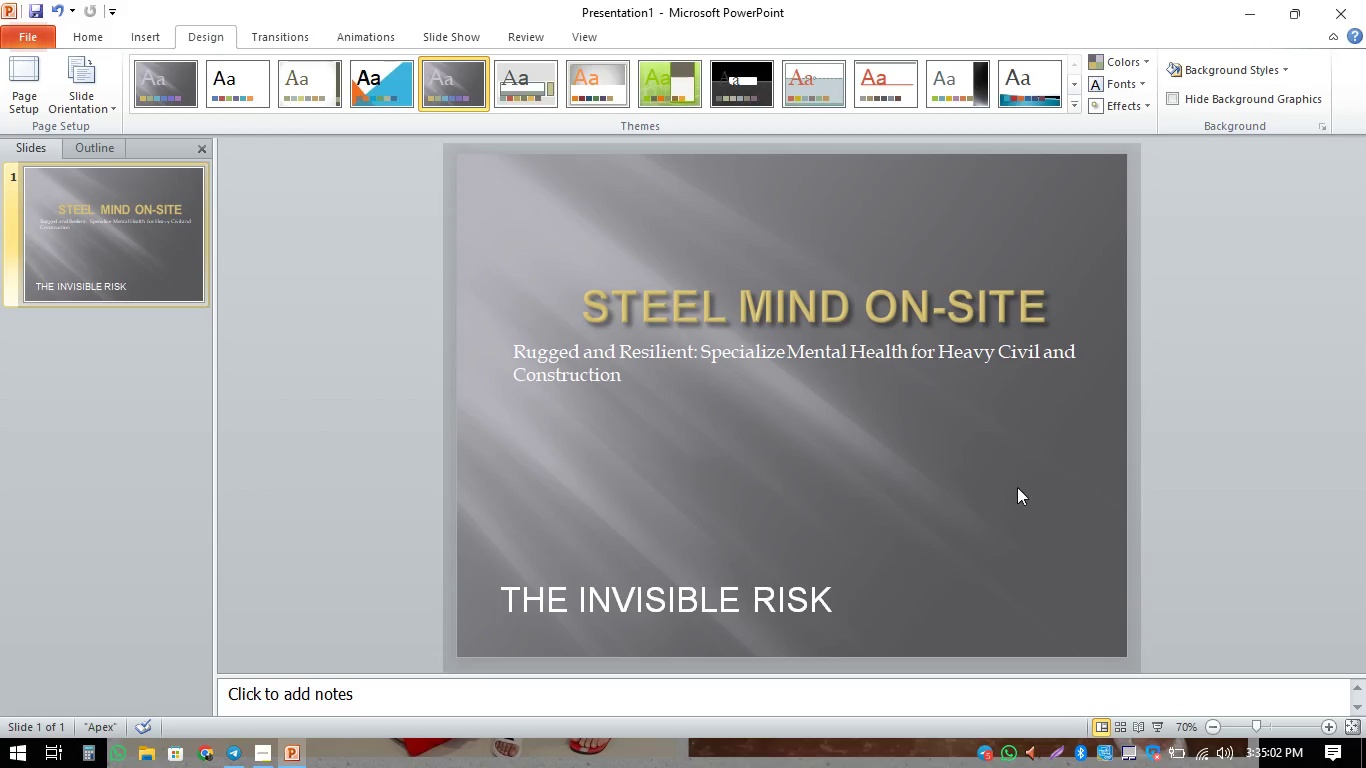 
left_click([1016, 481])
 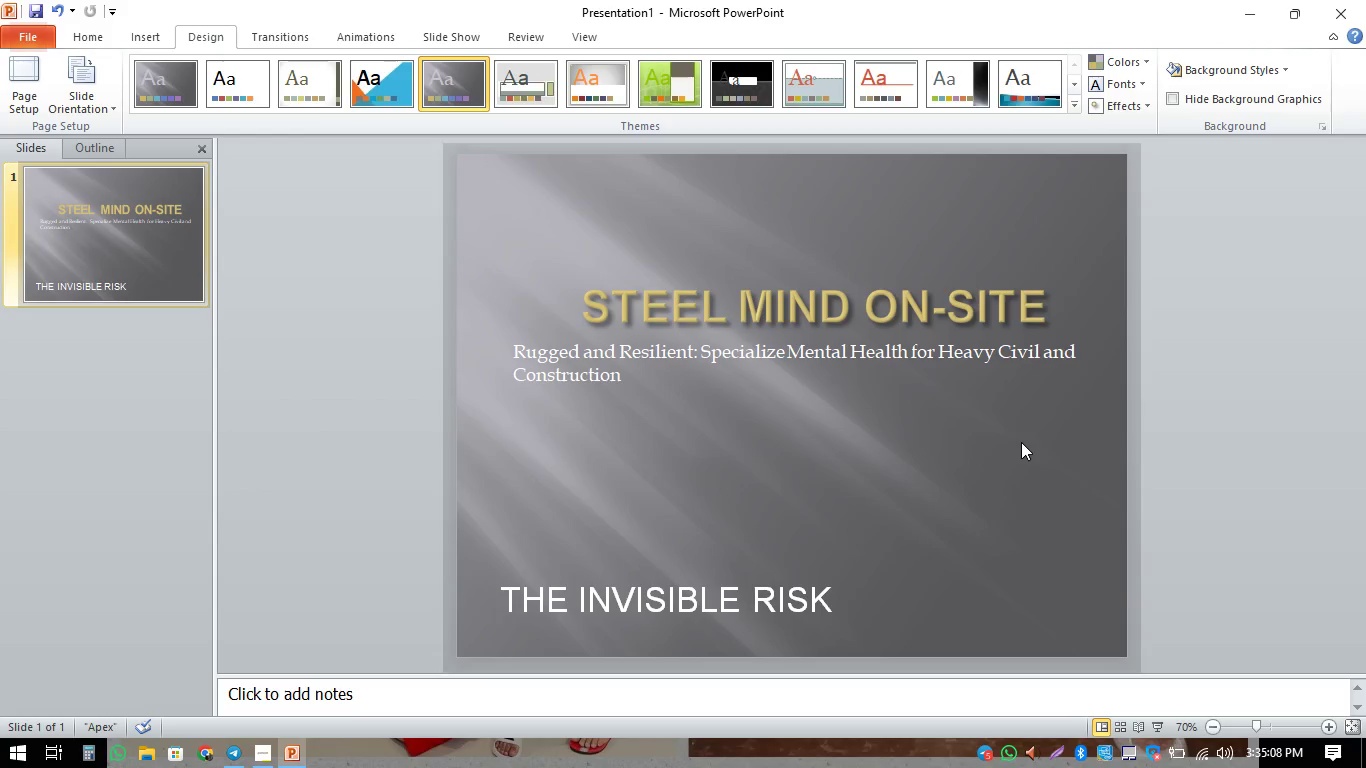 
wait(6.88)
 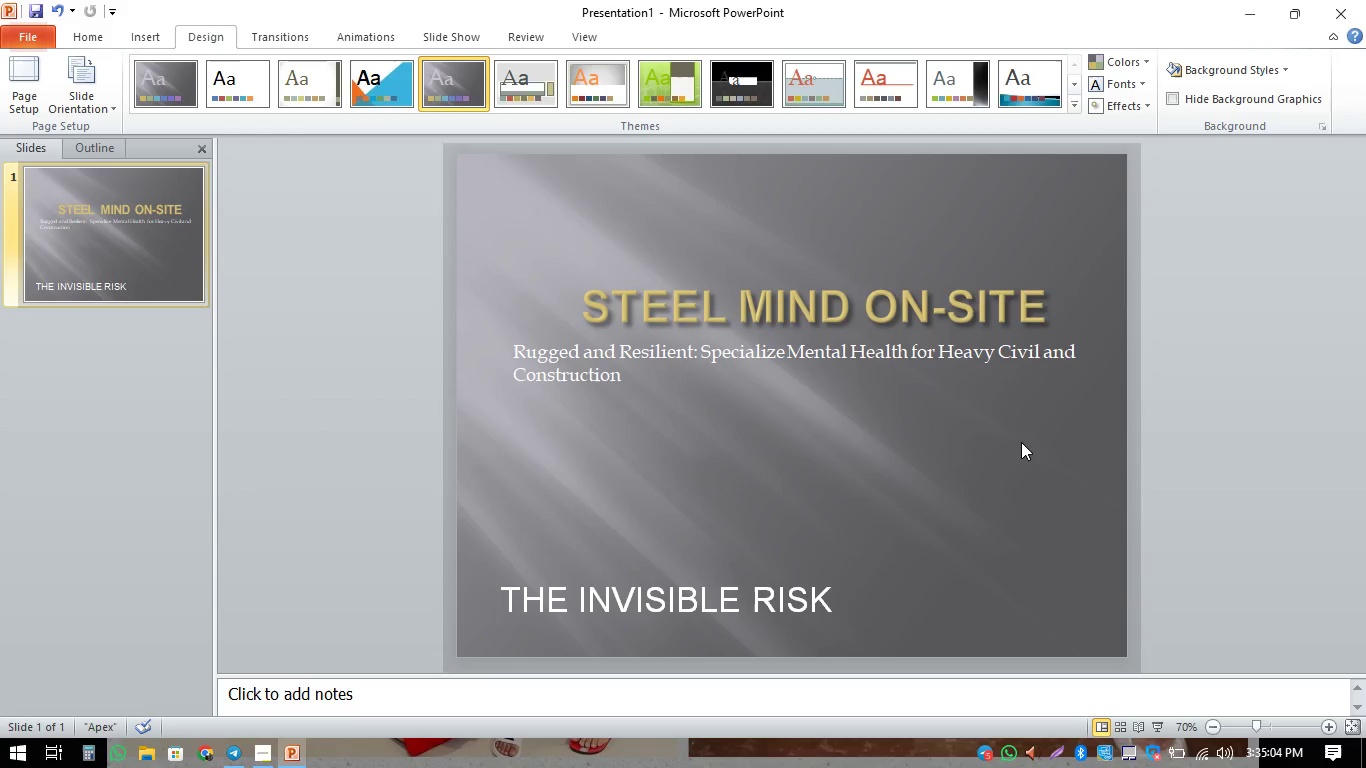 
left_click([761, 612])
 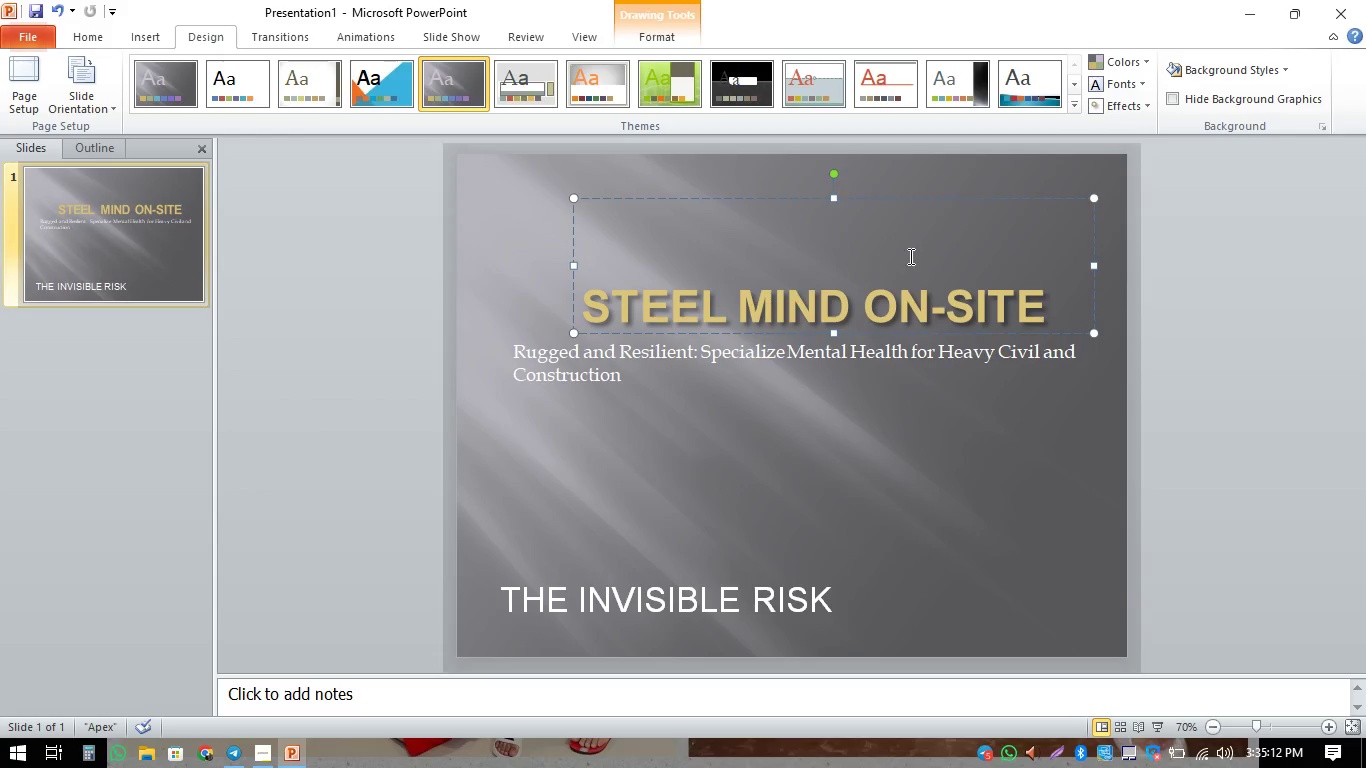 
left_click([895, 200])
 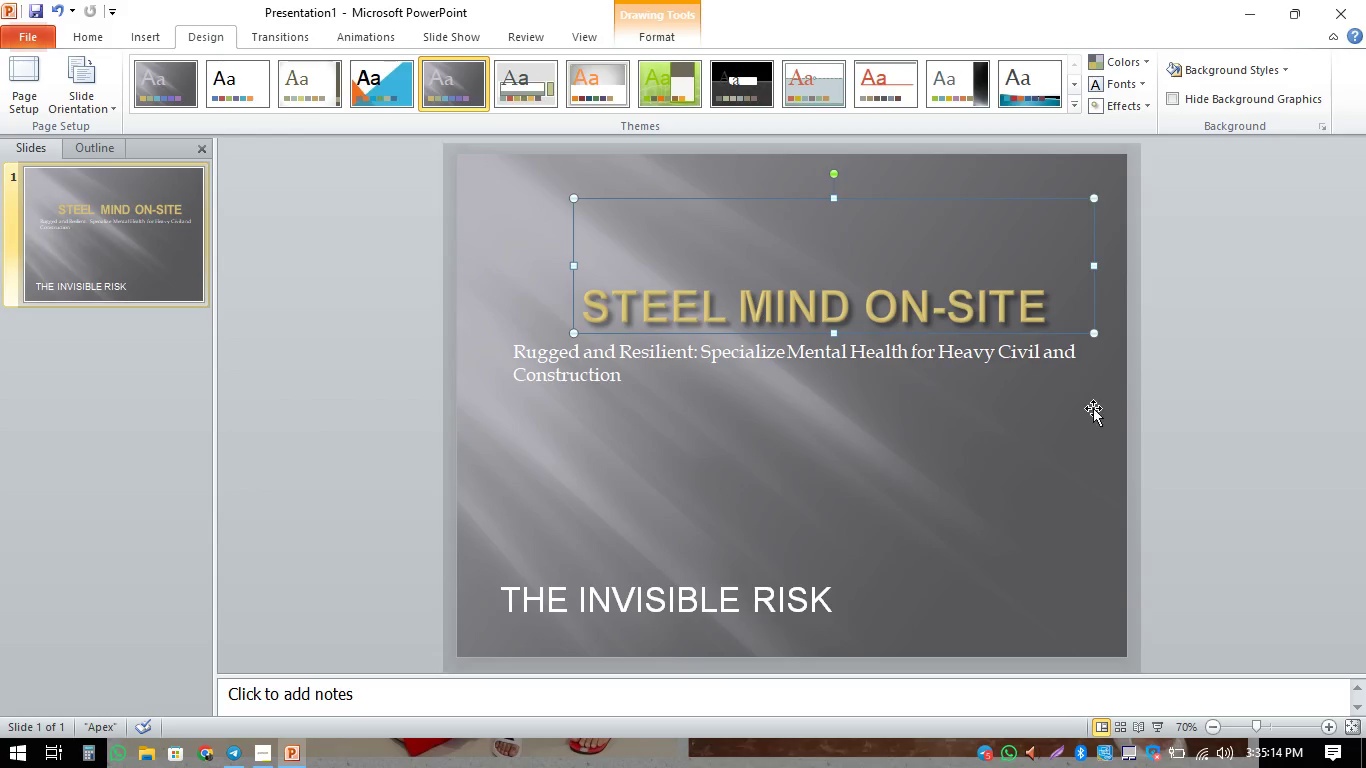 
key(Control+C)
 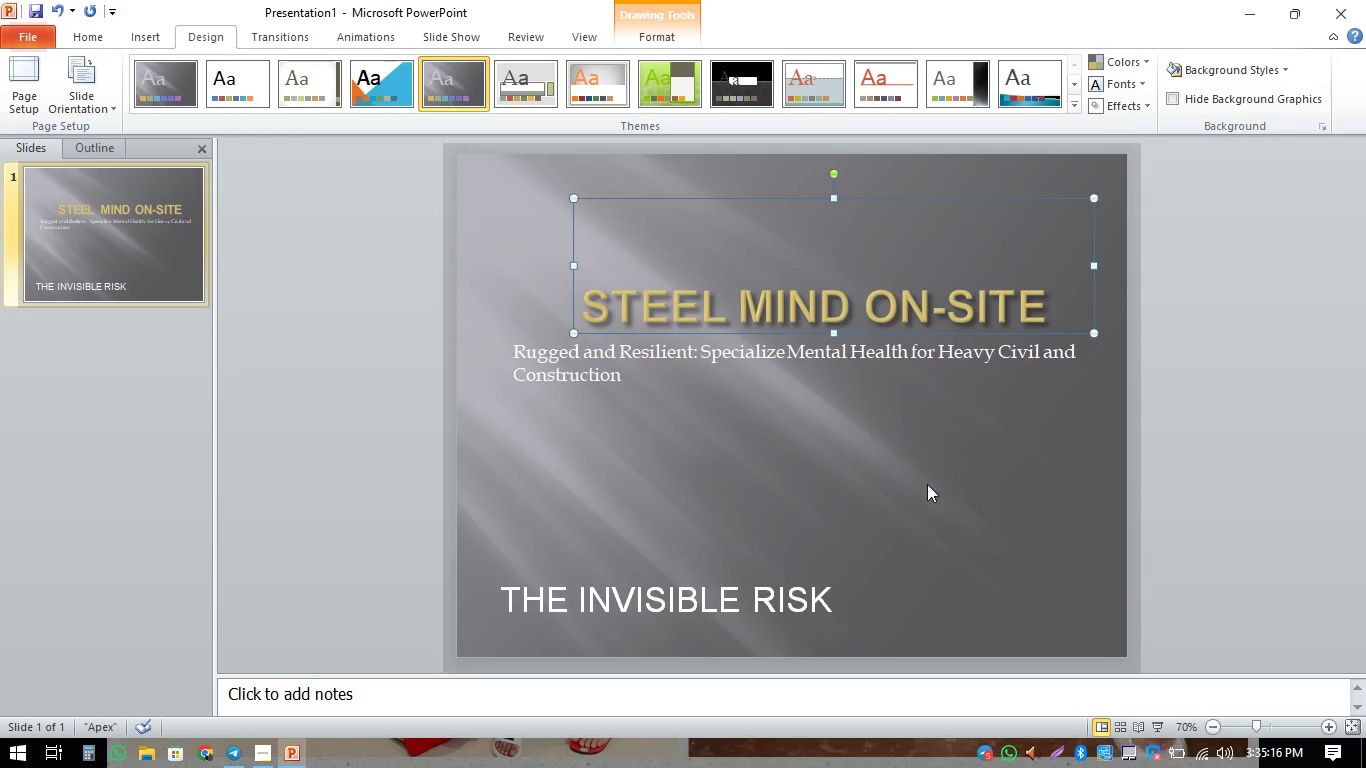 
left_click([924, 484])
 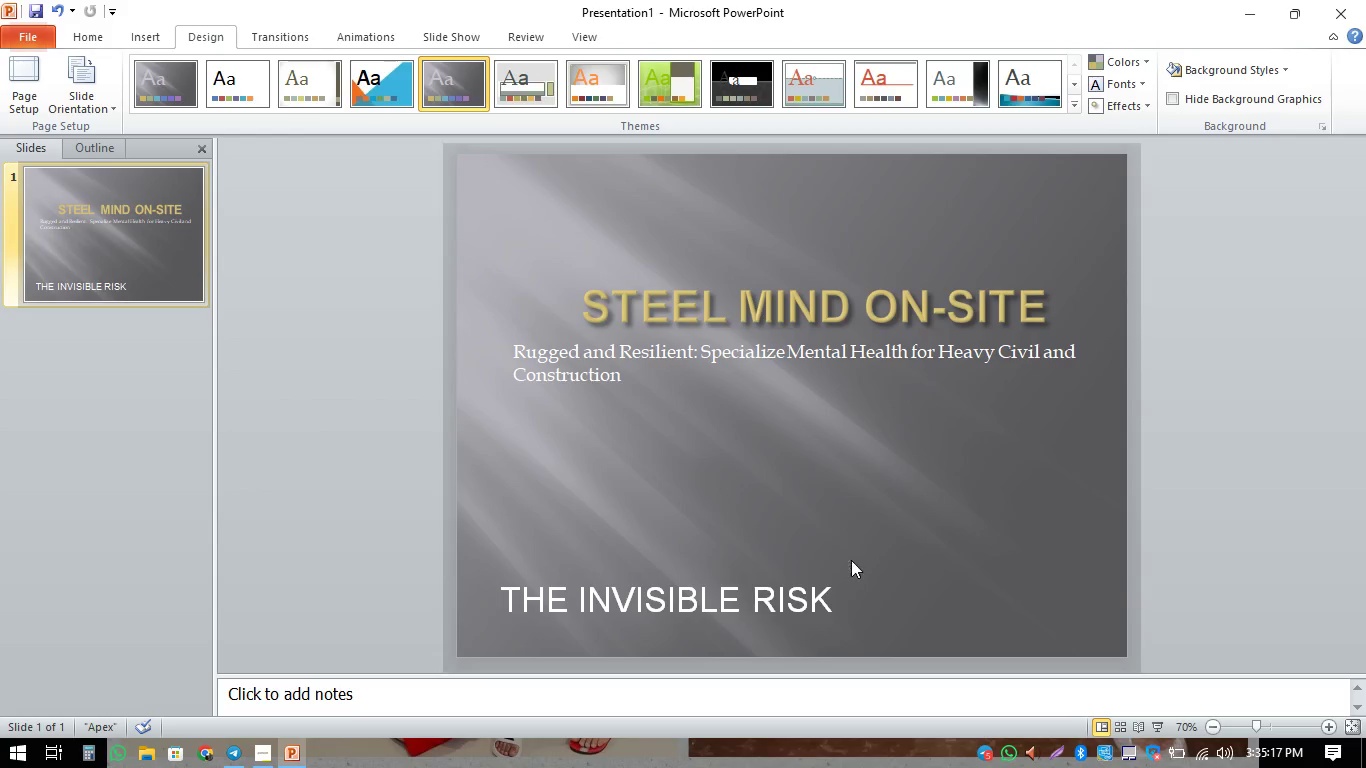 
left_click([858, 538])
 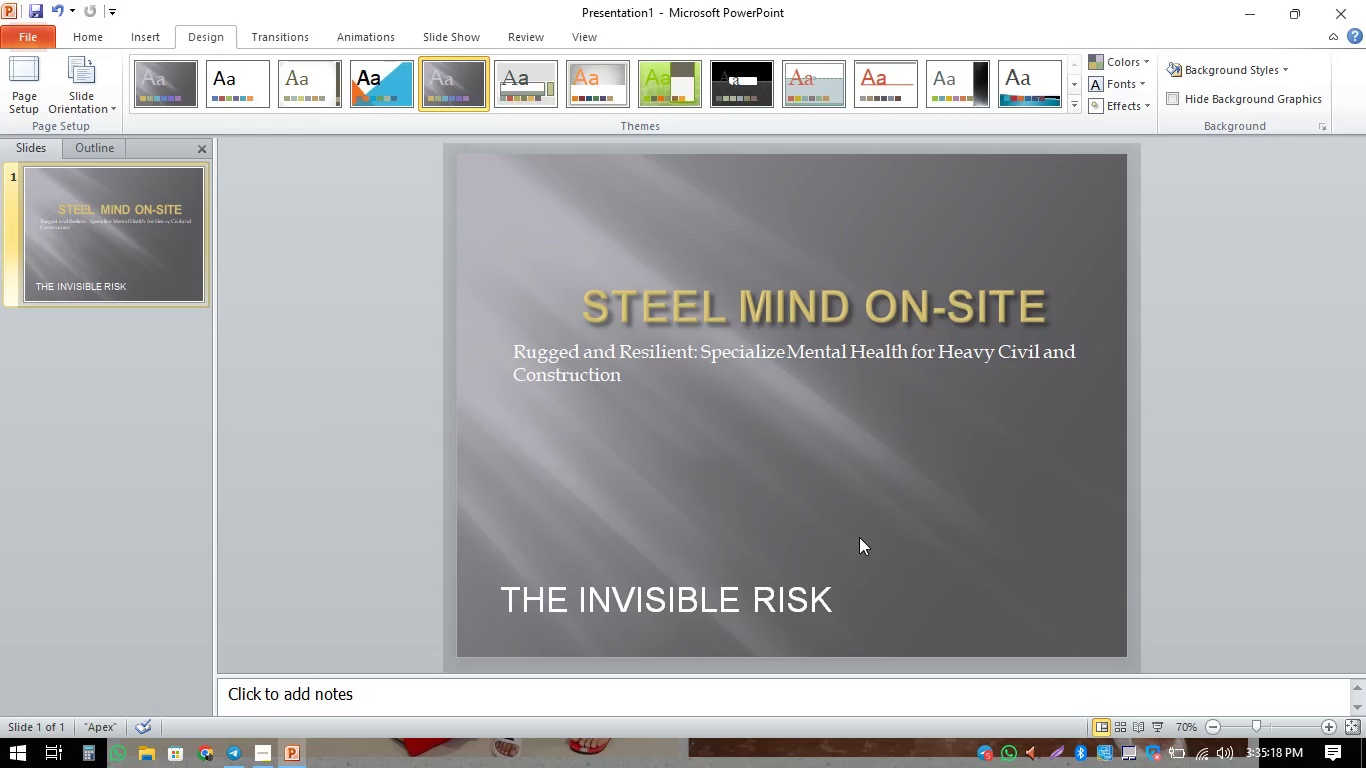 
key(Control+V)
 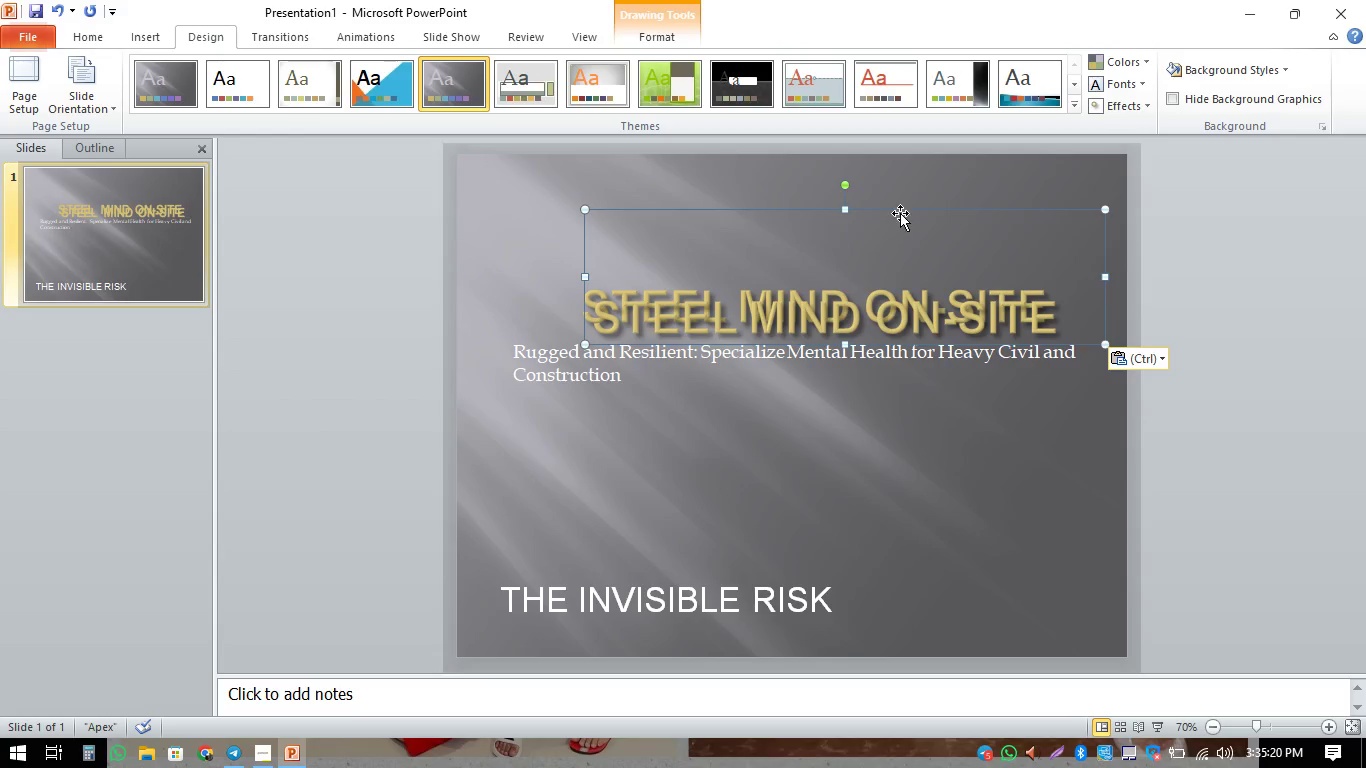 
left_click_drag(start_coordinate=[899, 208], to_coordinate=[870, 332])
 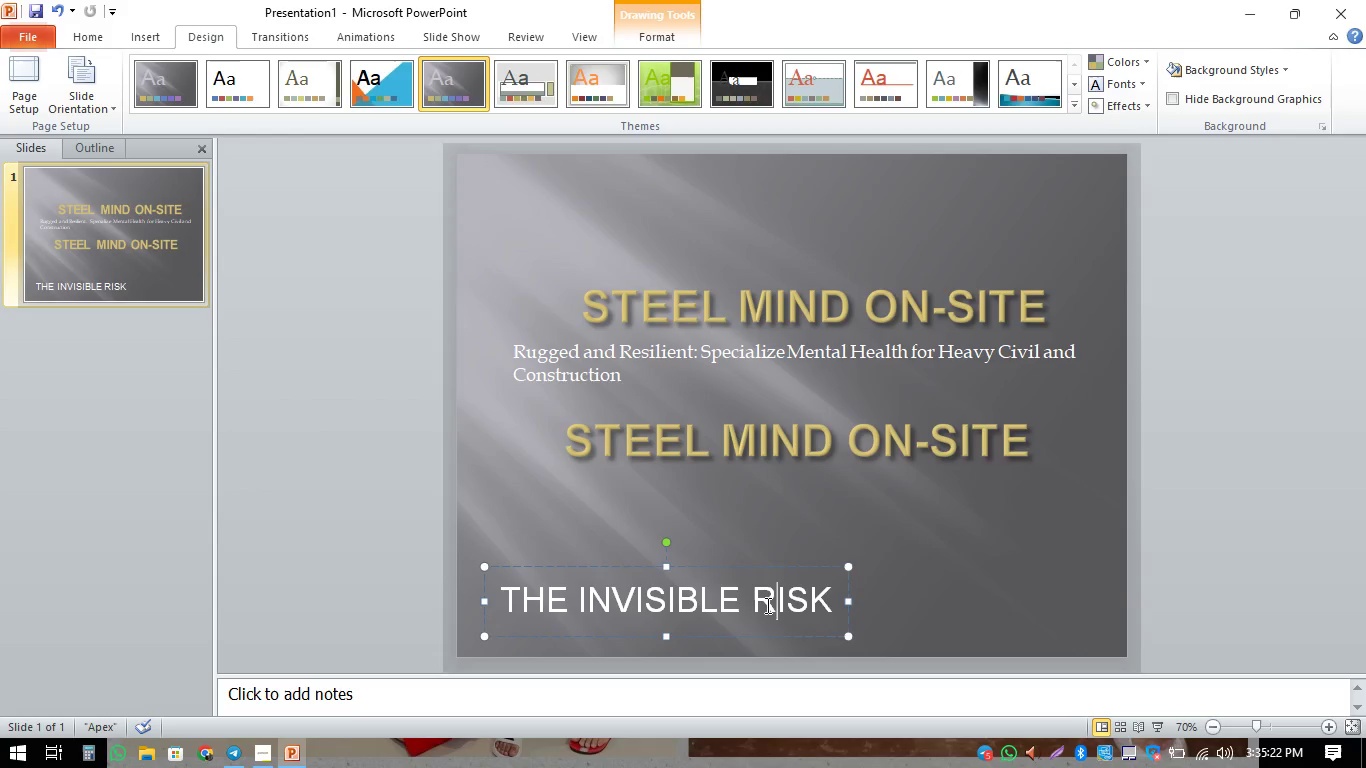 
double_click([766, 605])
 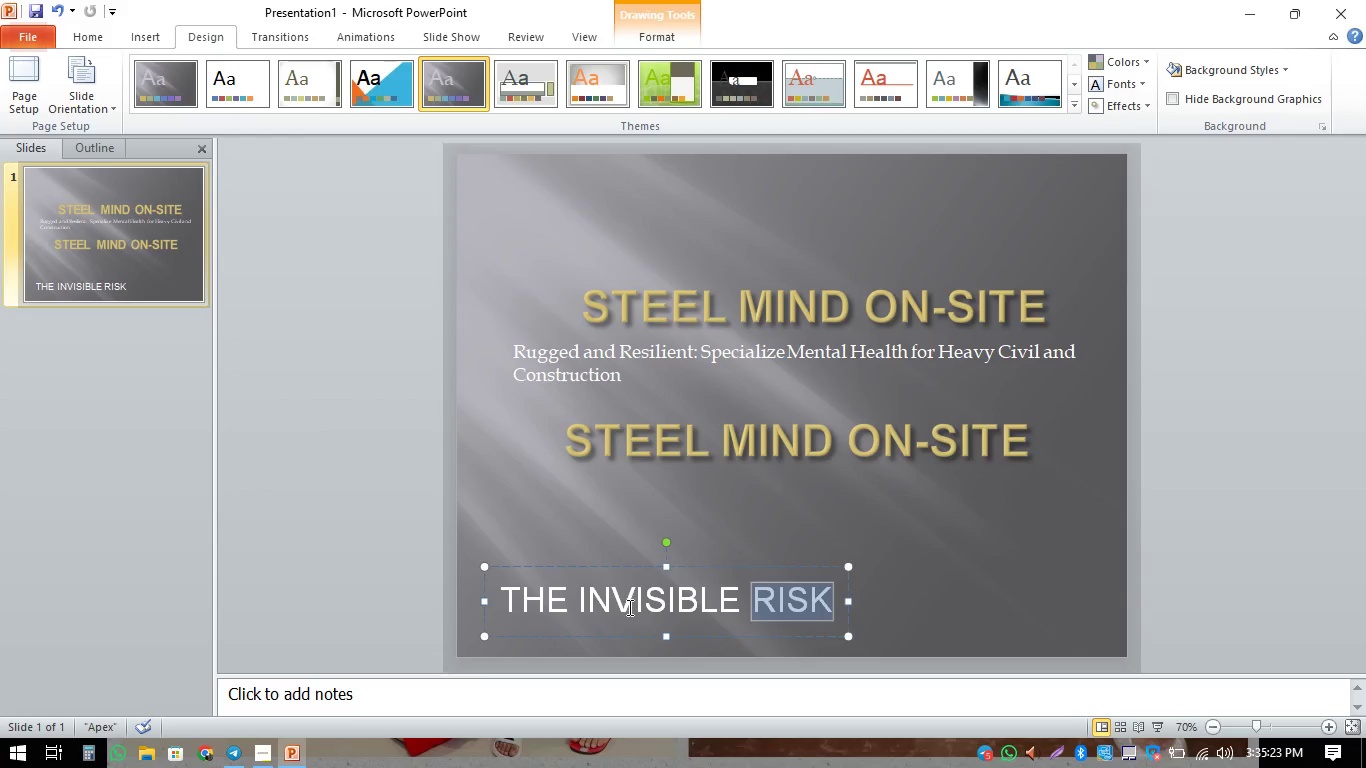 
key(Control+A)
 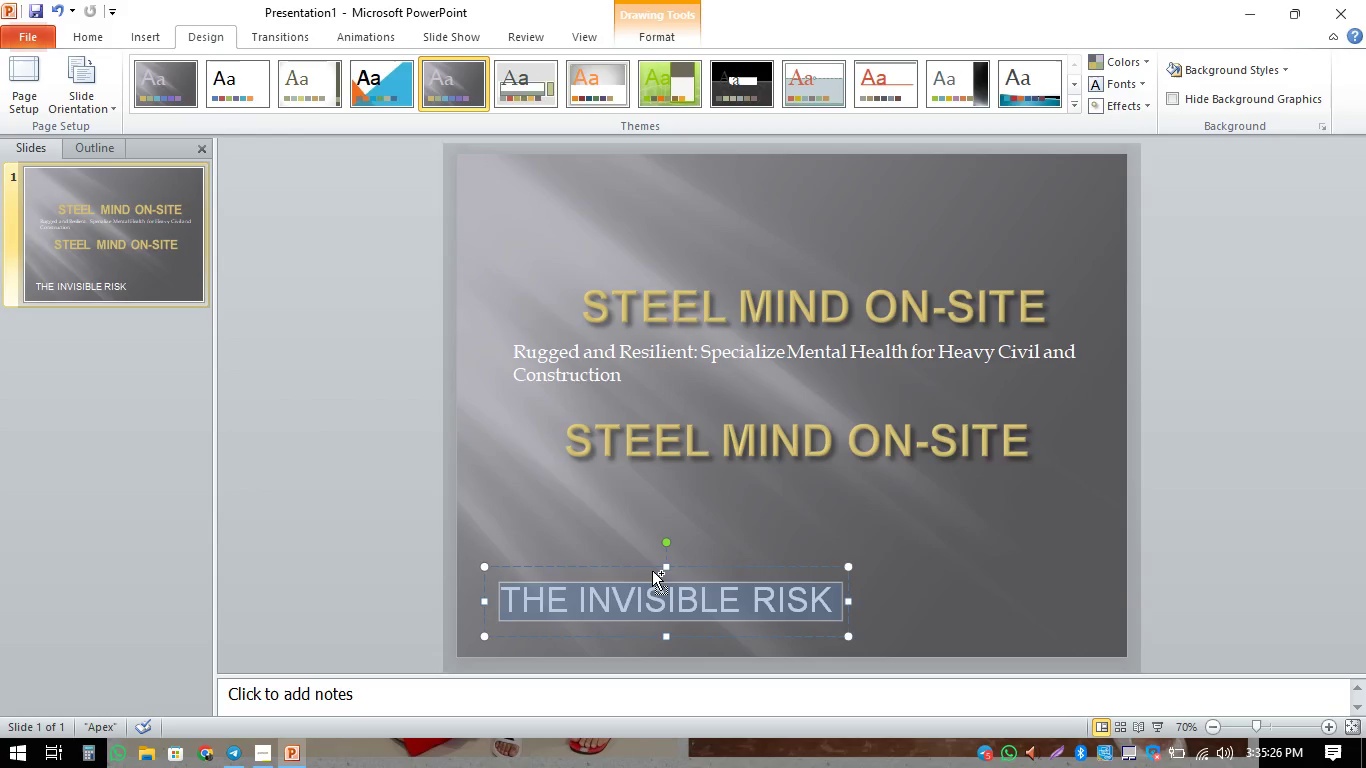 
key(Control+X)
 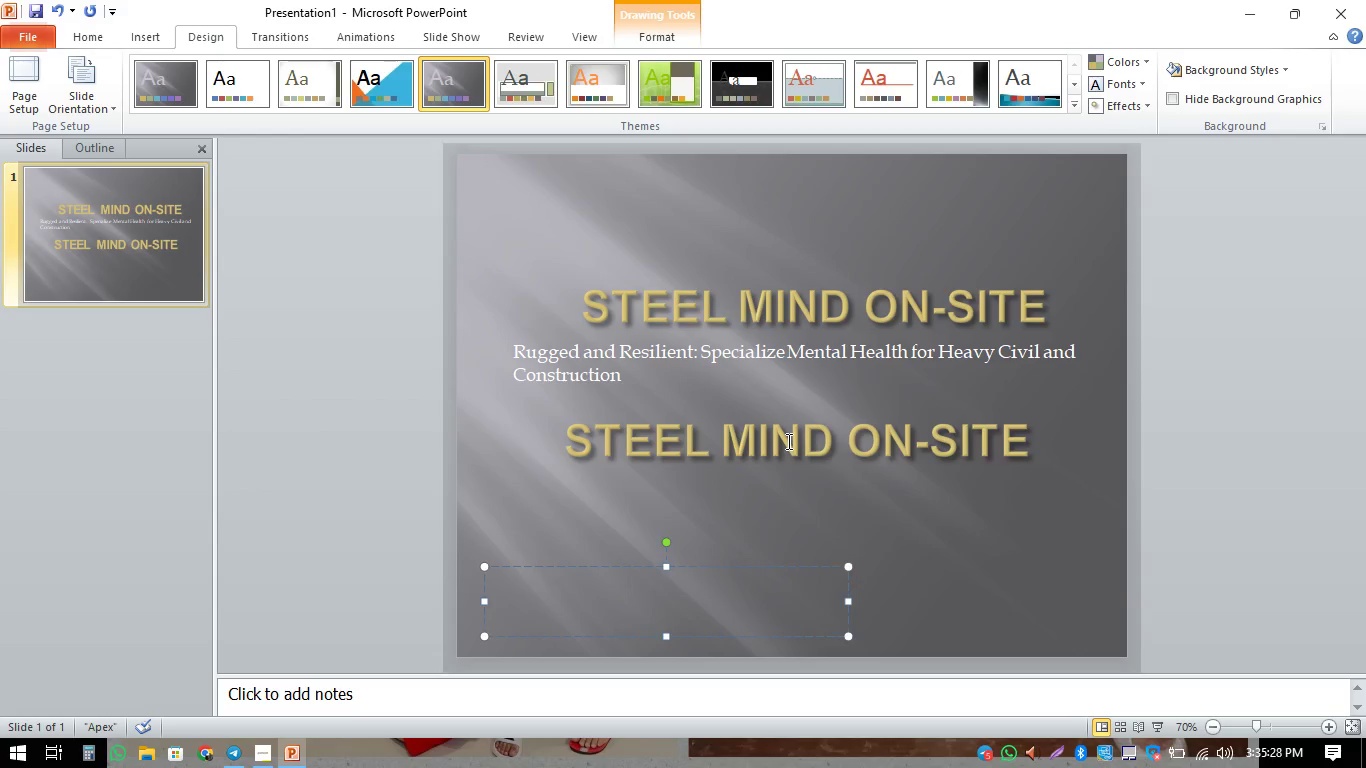 
double_click([787, 441])
 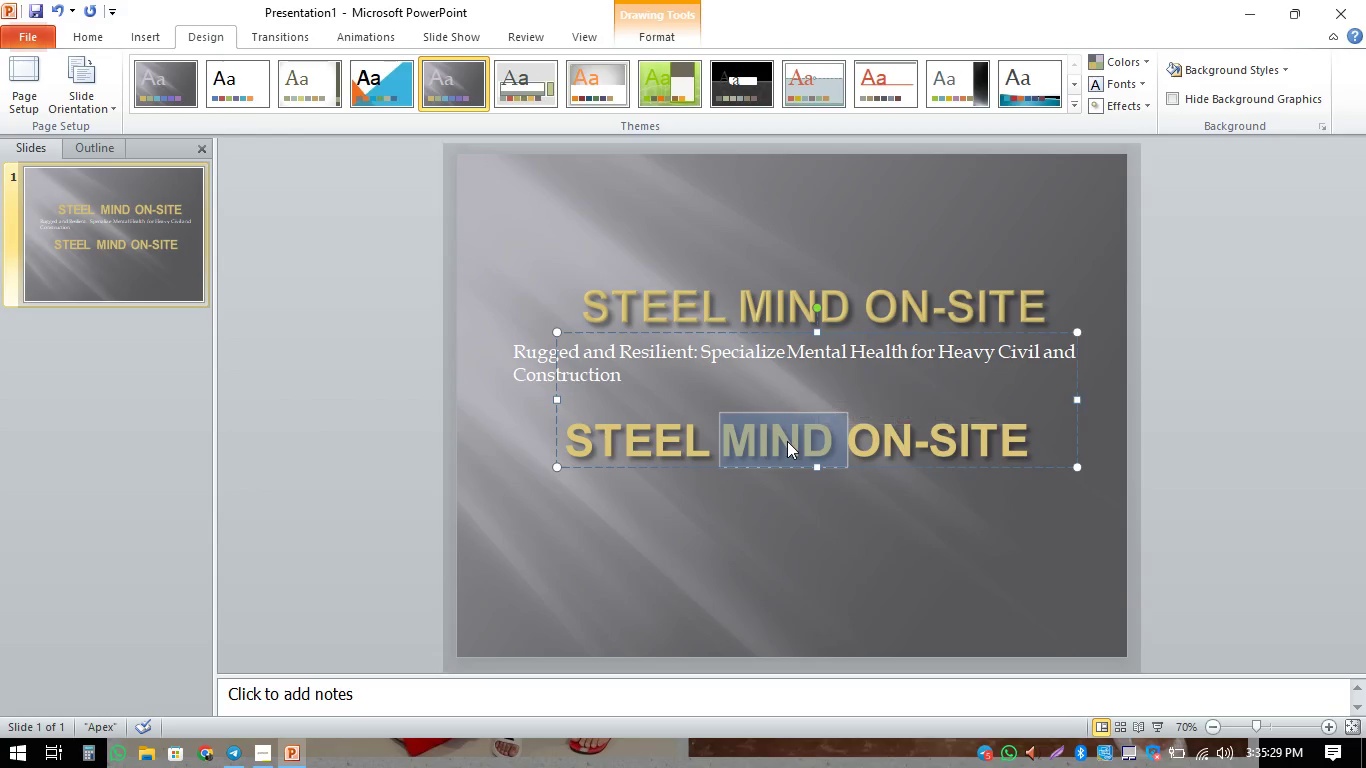 
double_click([787, 441])
 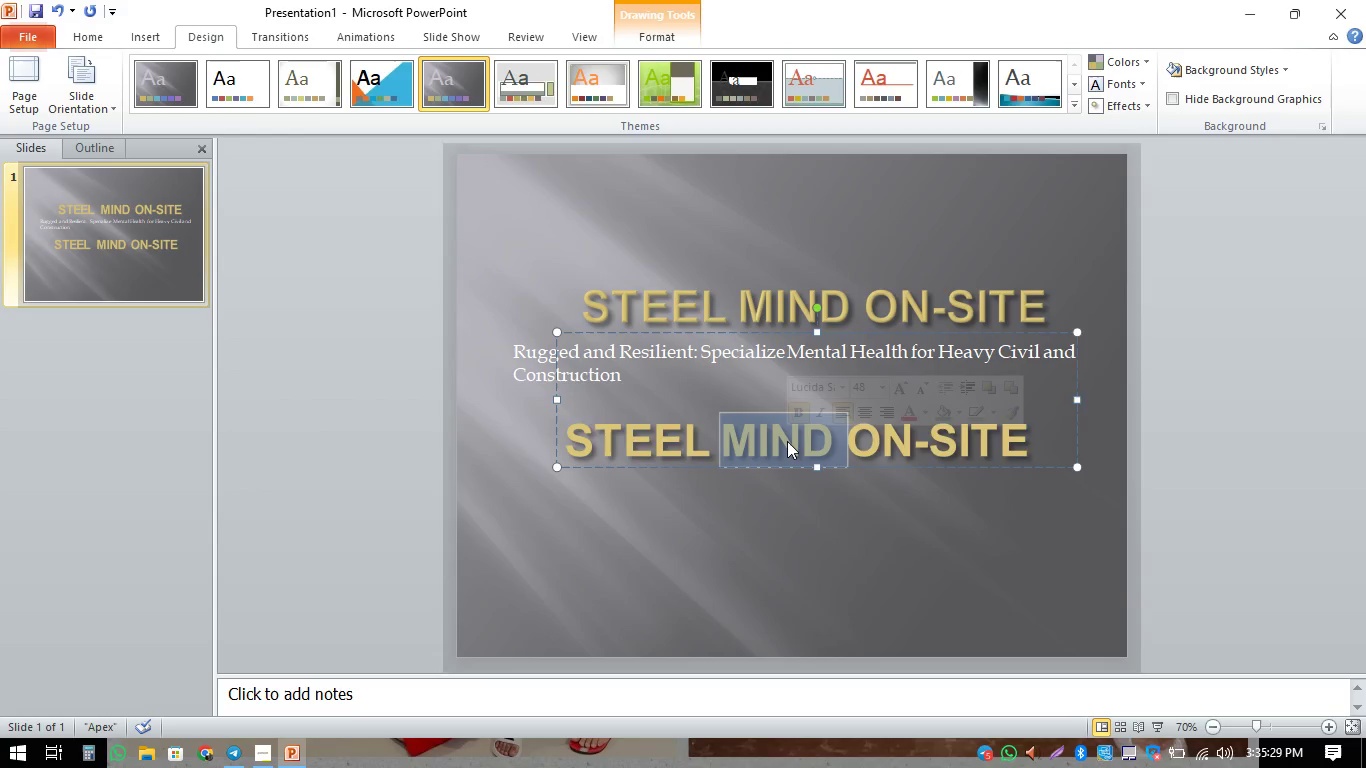 
triple_click([787, 441])
 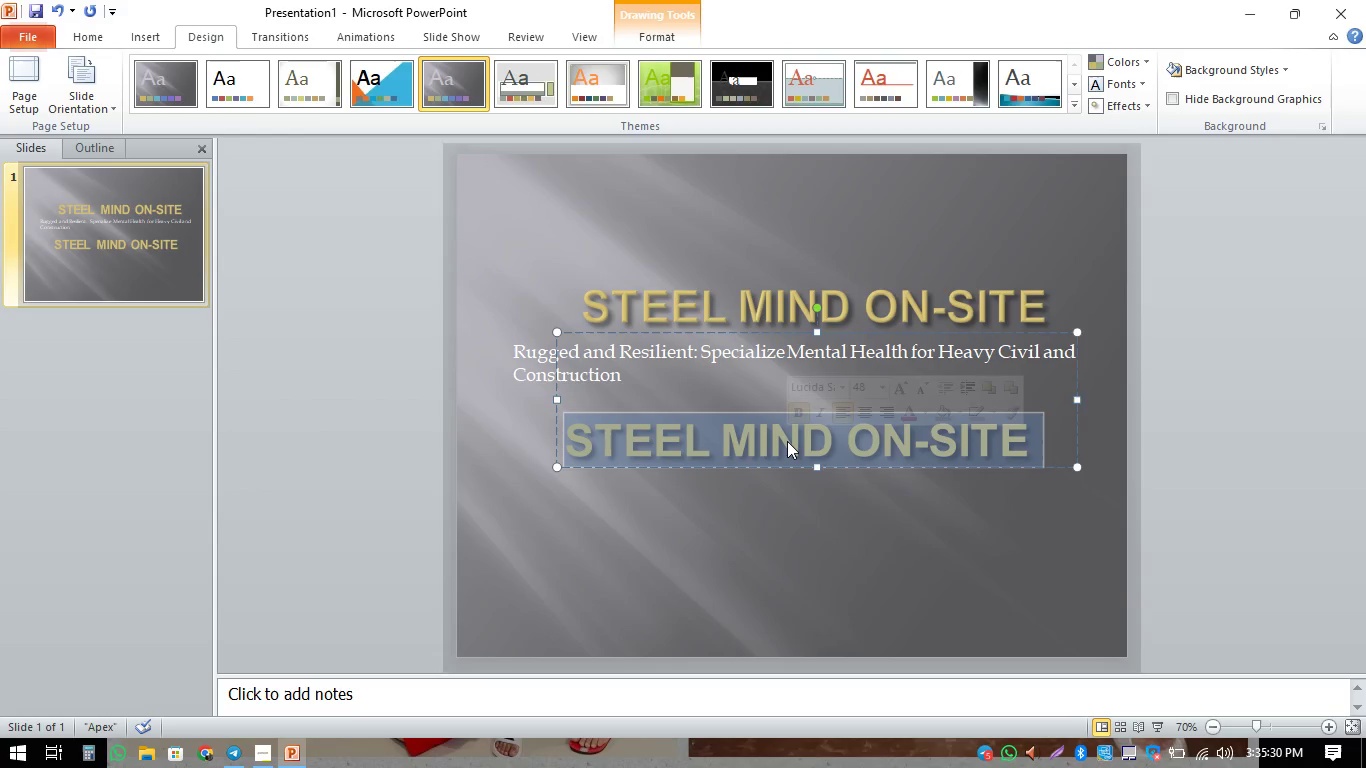 
key(Control+V)
 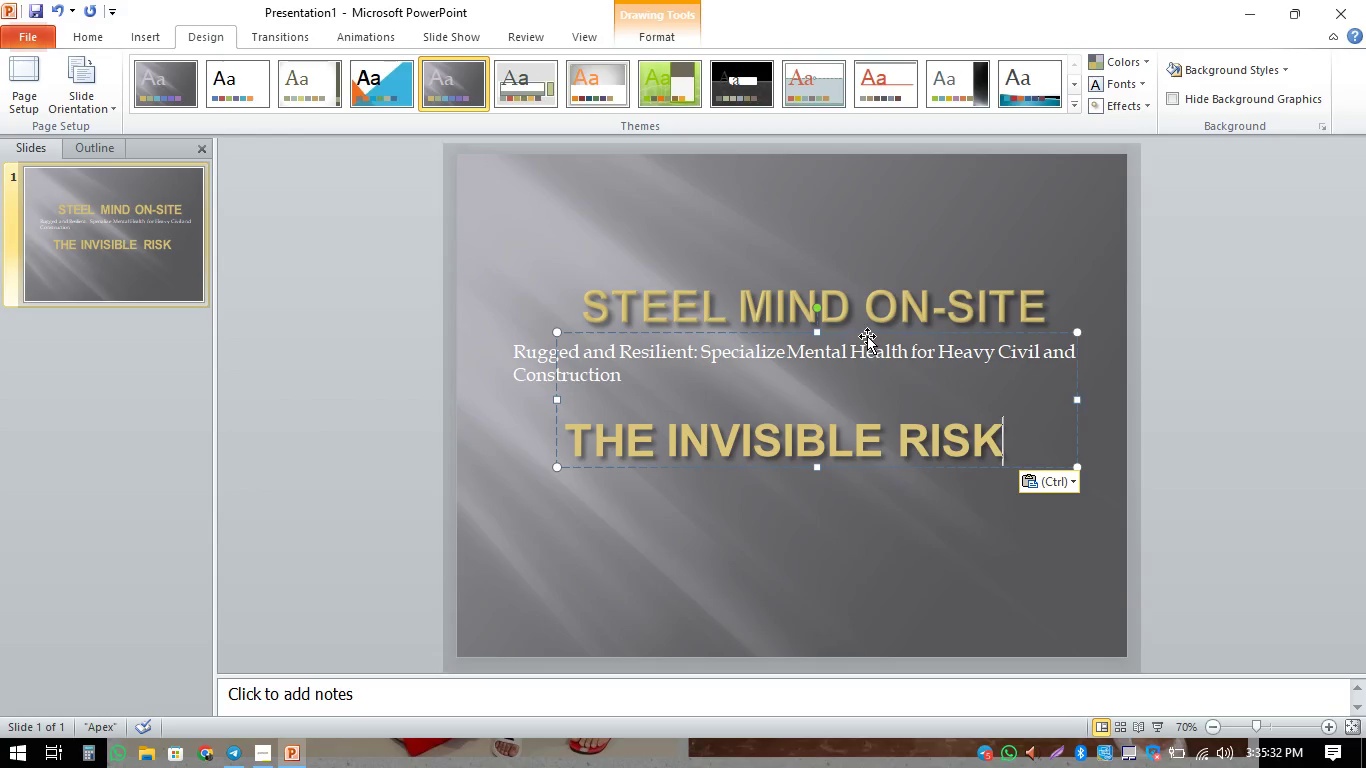 
left_click_drag(start_coordinate=[869, 332], to_coordinate=[797, 501])
 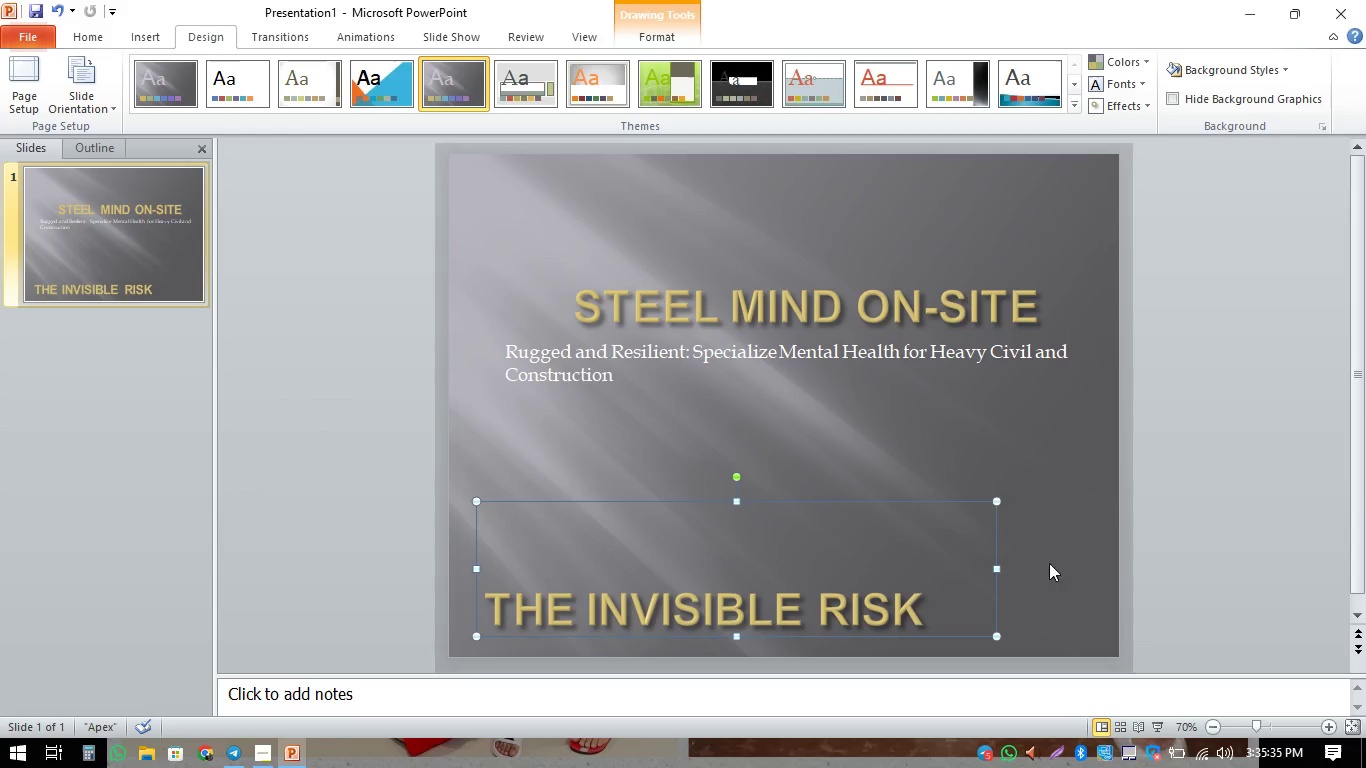 
left_click([1074, 567])
 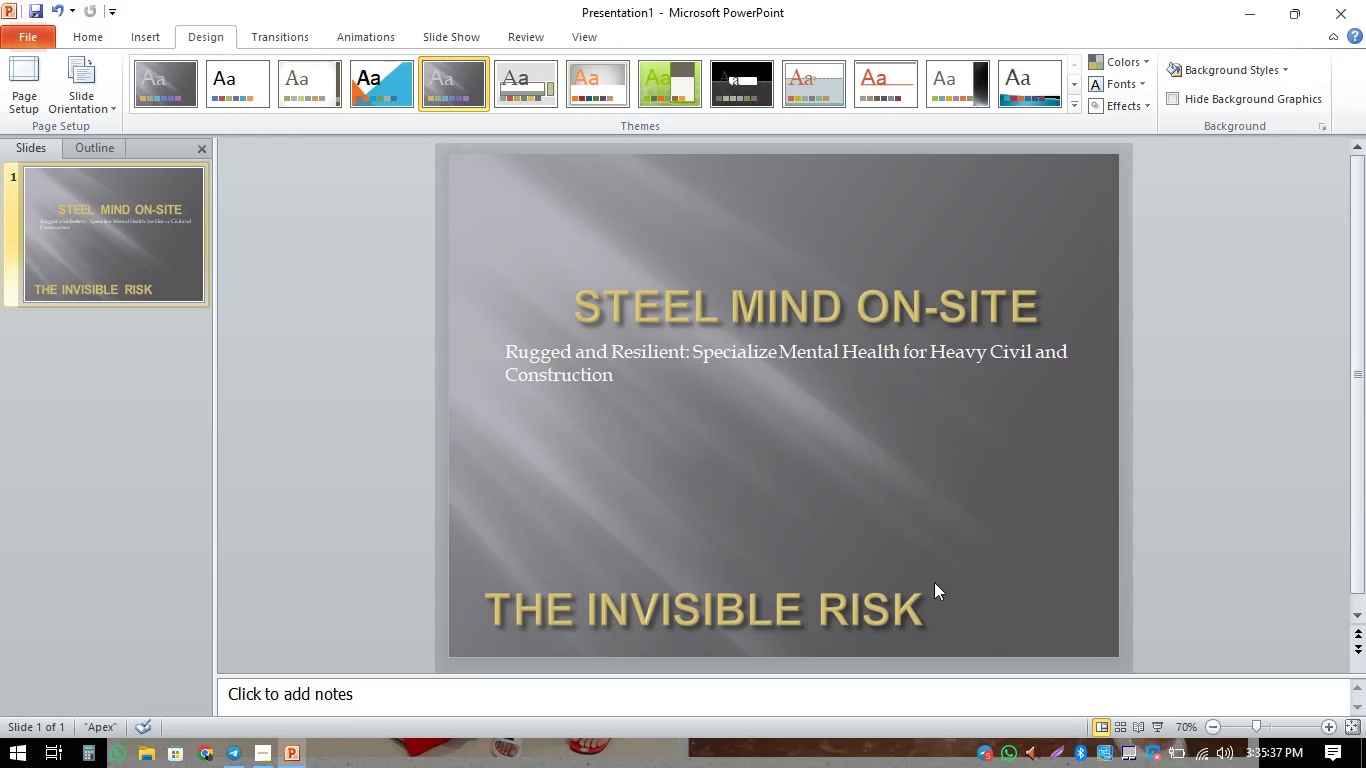 
left_click([925, 580])
 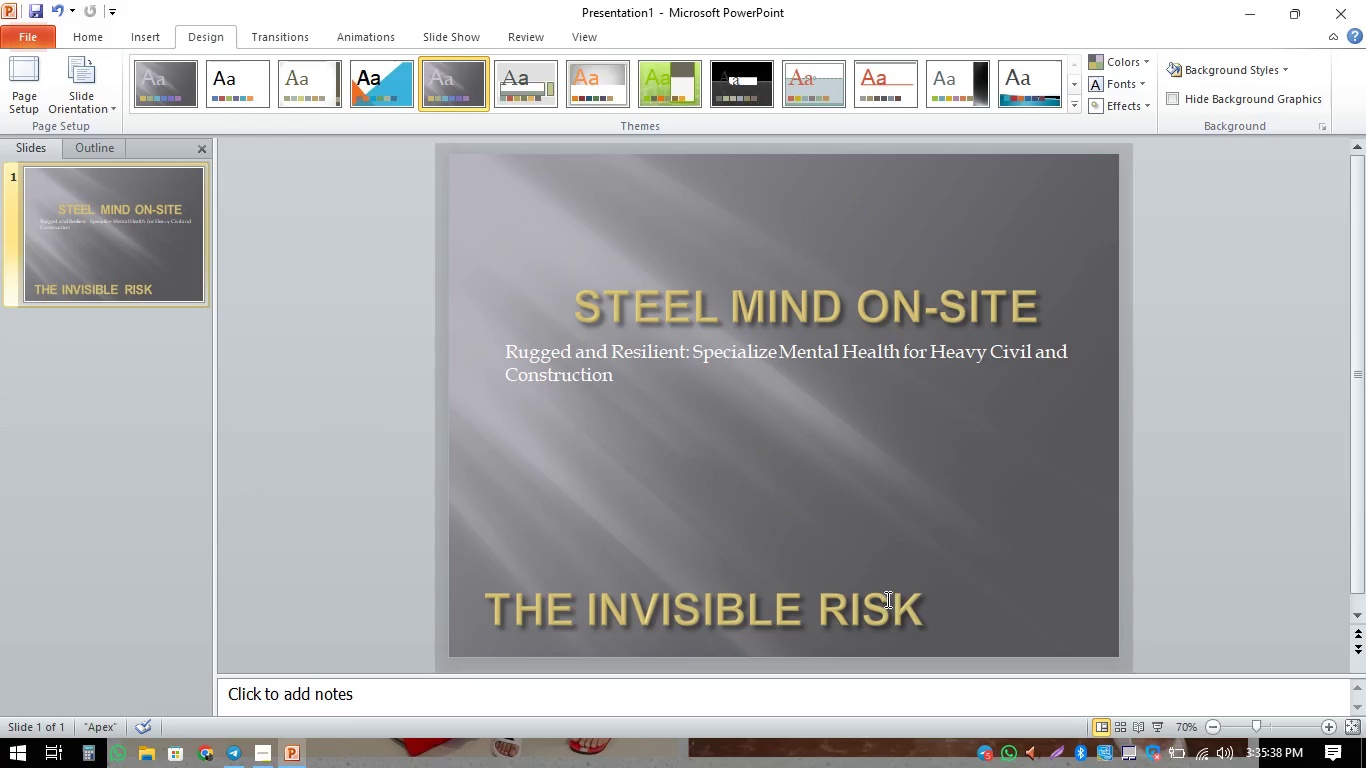 
left_click([882, 603])
 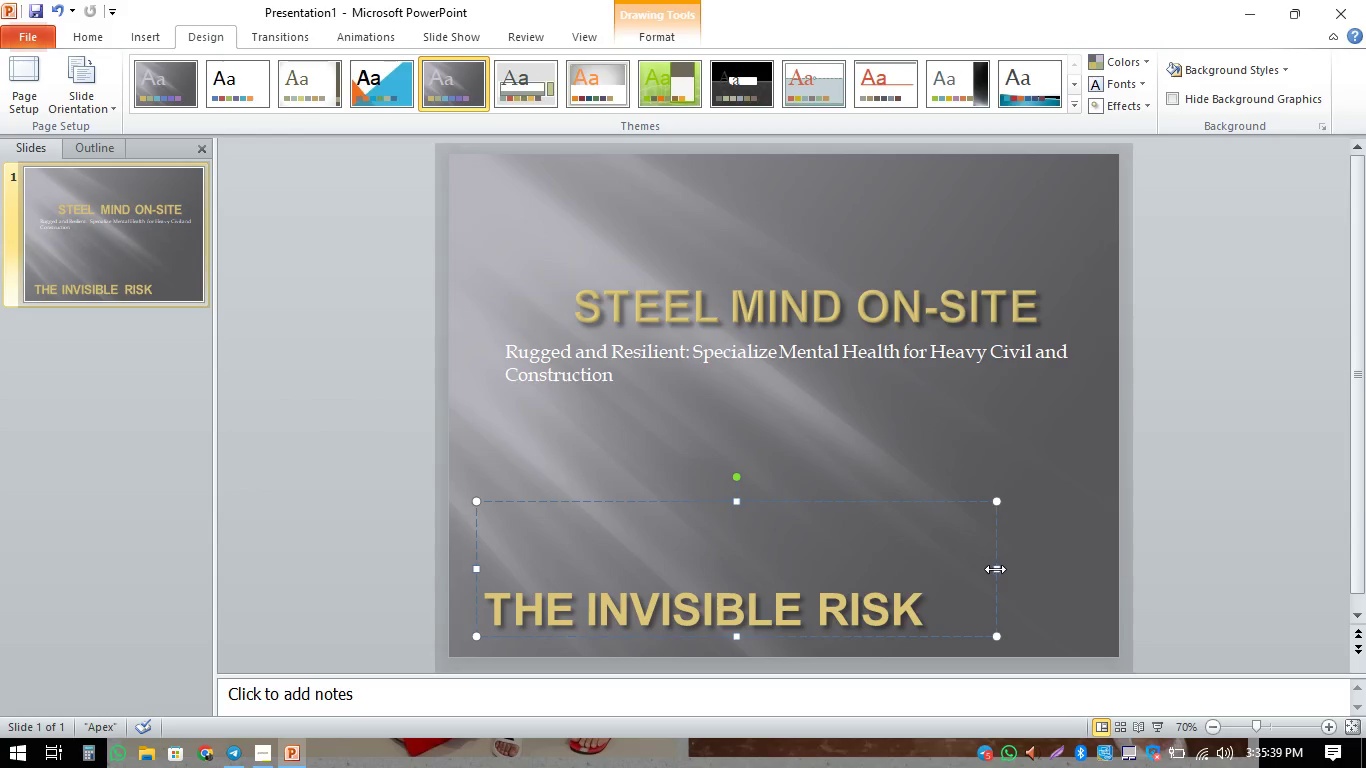 
left_click([996, 569])
 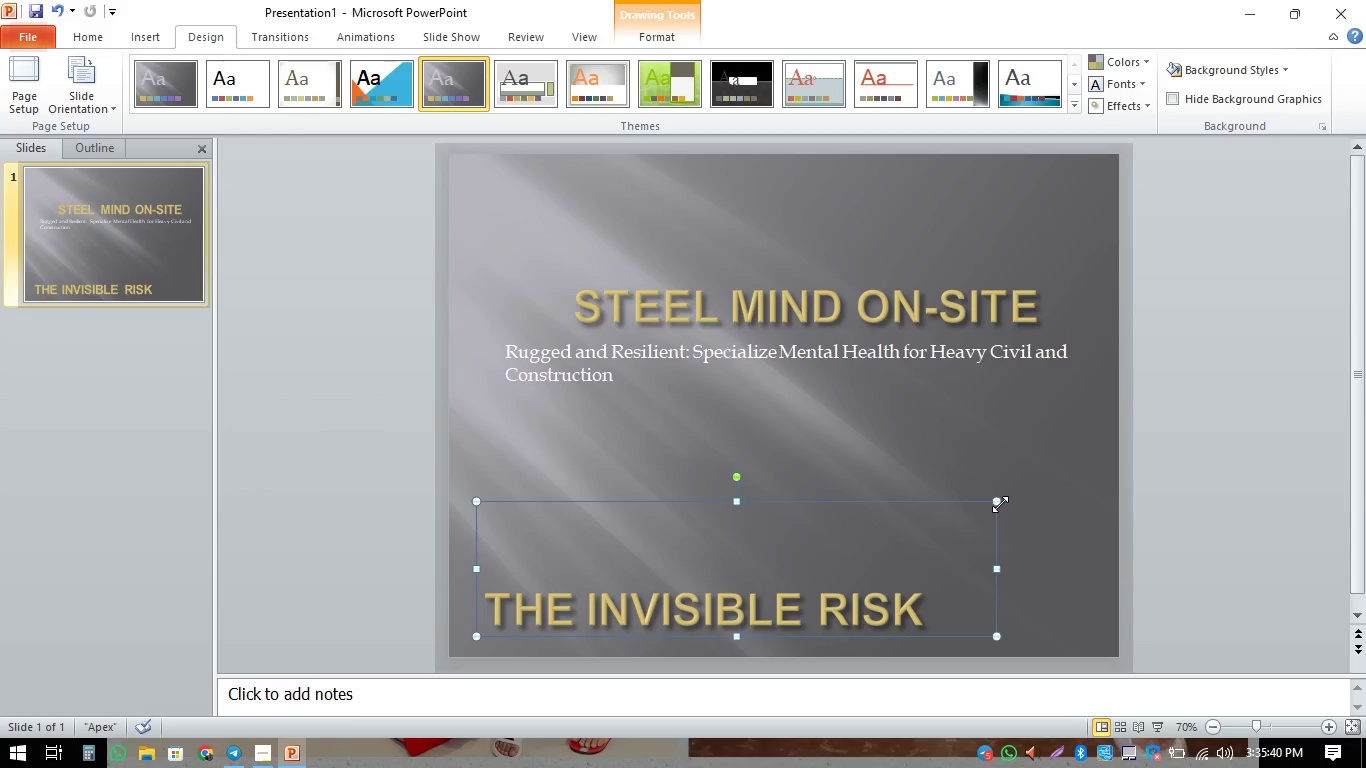 
left_click_drag(start_coordinate=[1000, 504], to_coordinate=[898, 548])
 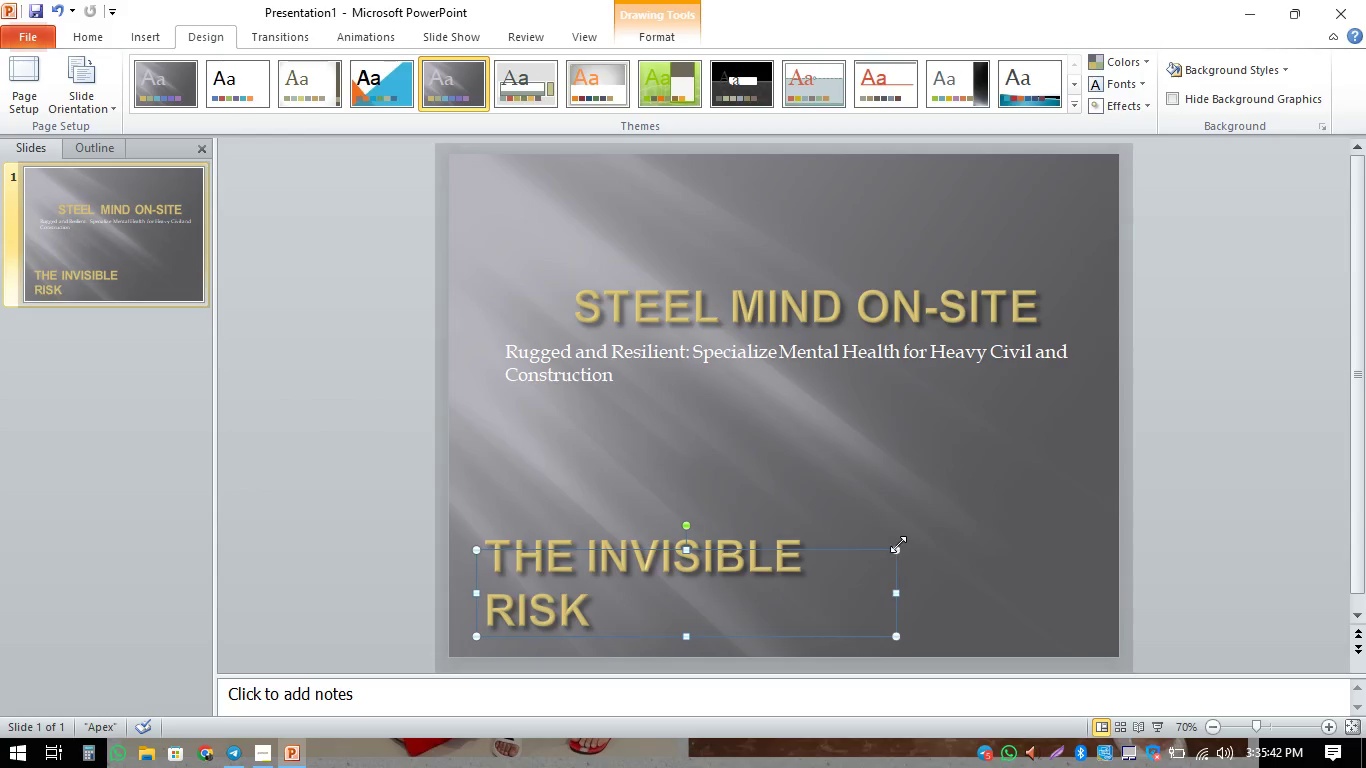 
left_click_drag(start_coordinate=[898, 549], to_coordinate=[855, 580])
 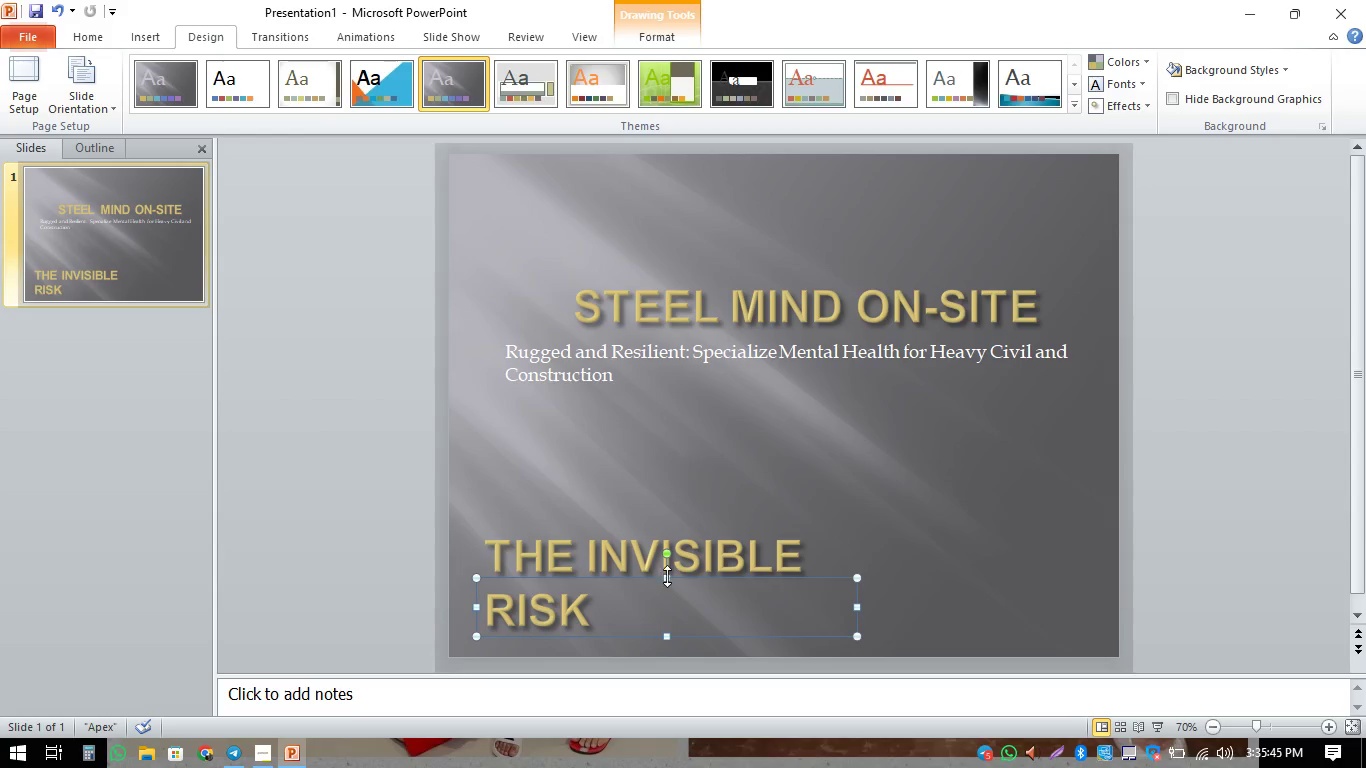 
left_click_drag(start_coordinate=[668, 573], to_coordinate=[683, 569])
 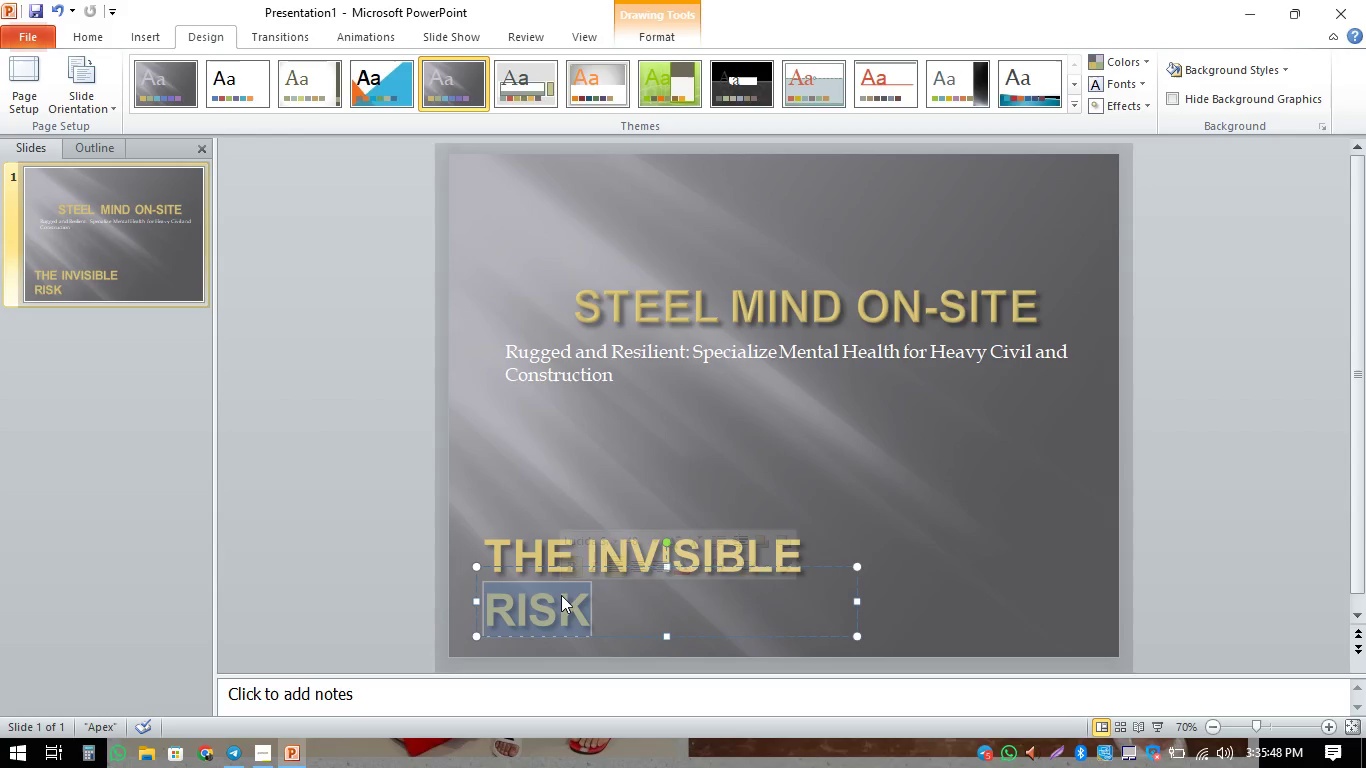 
triple_click([562, 595])
 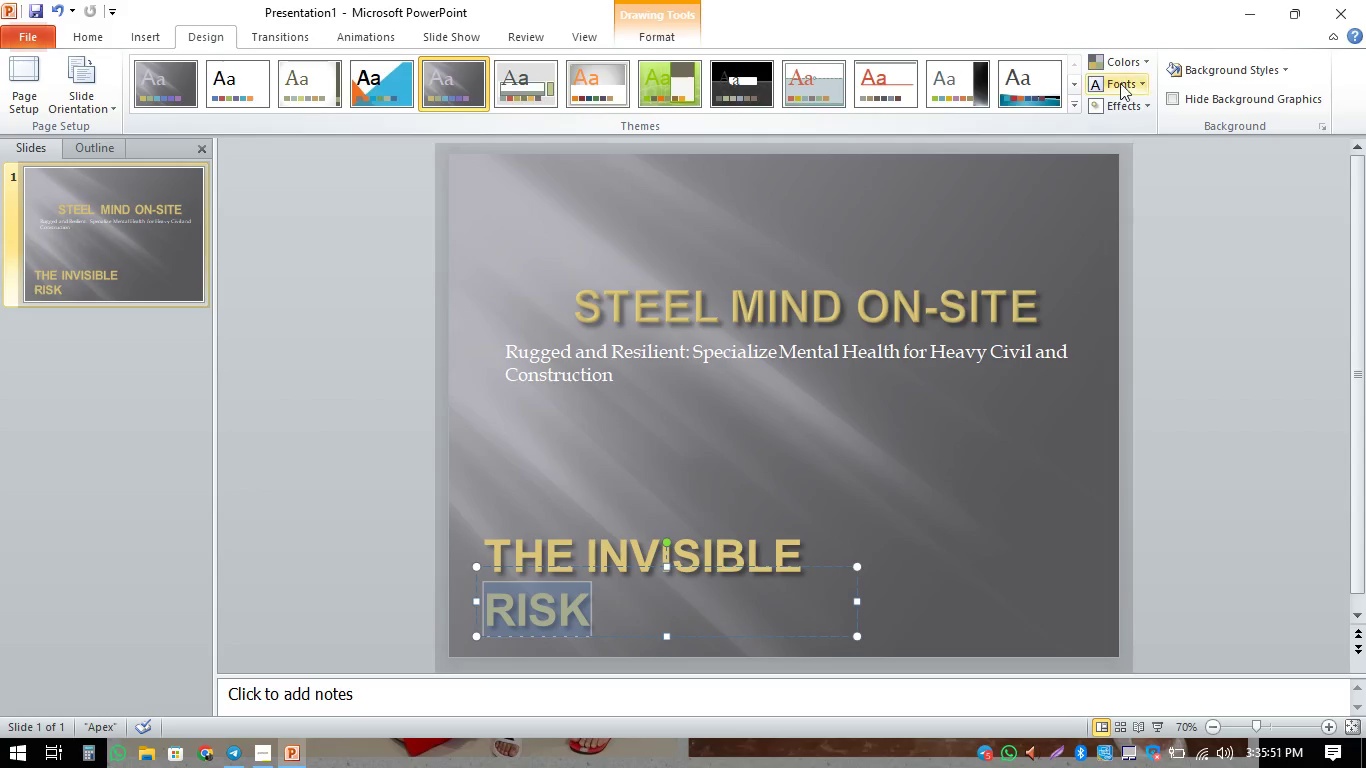 
left_click([1144, 84])
 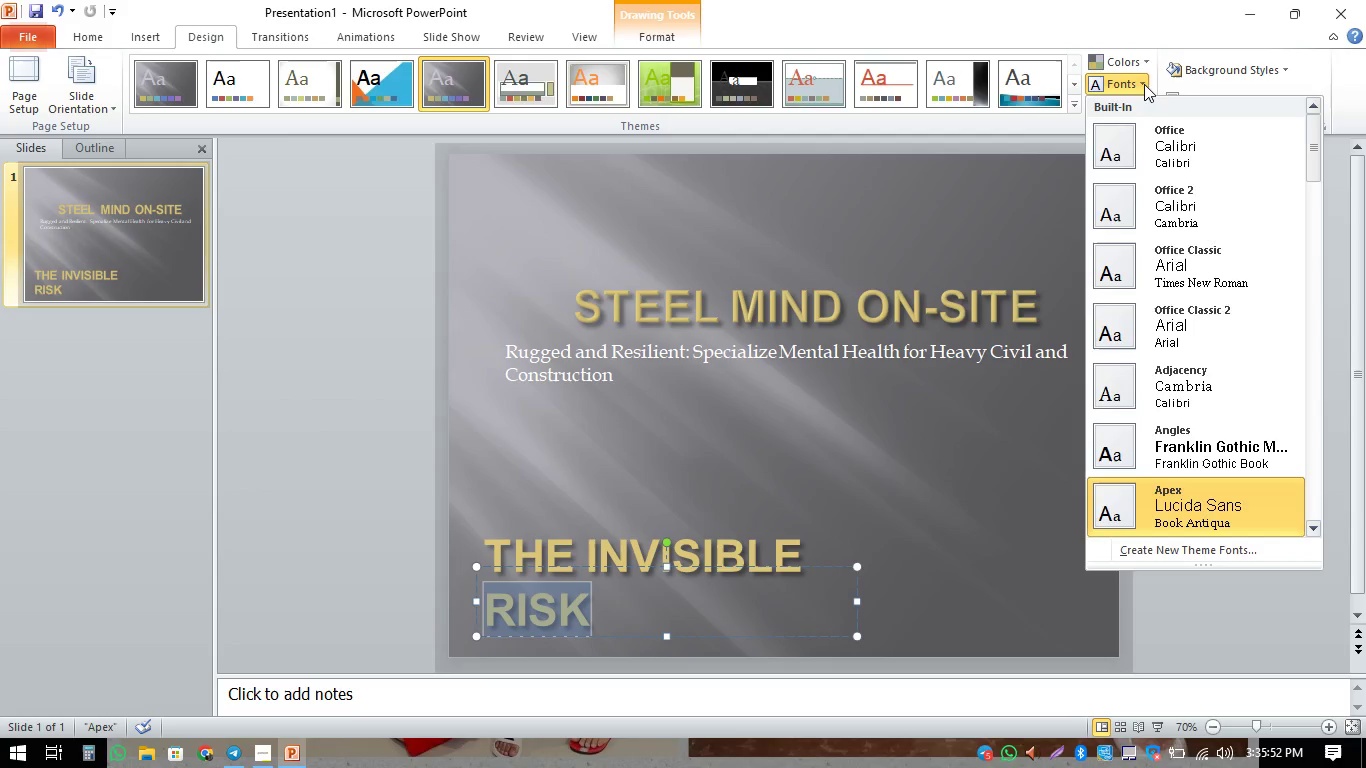 
left_click([1145, 83])
 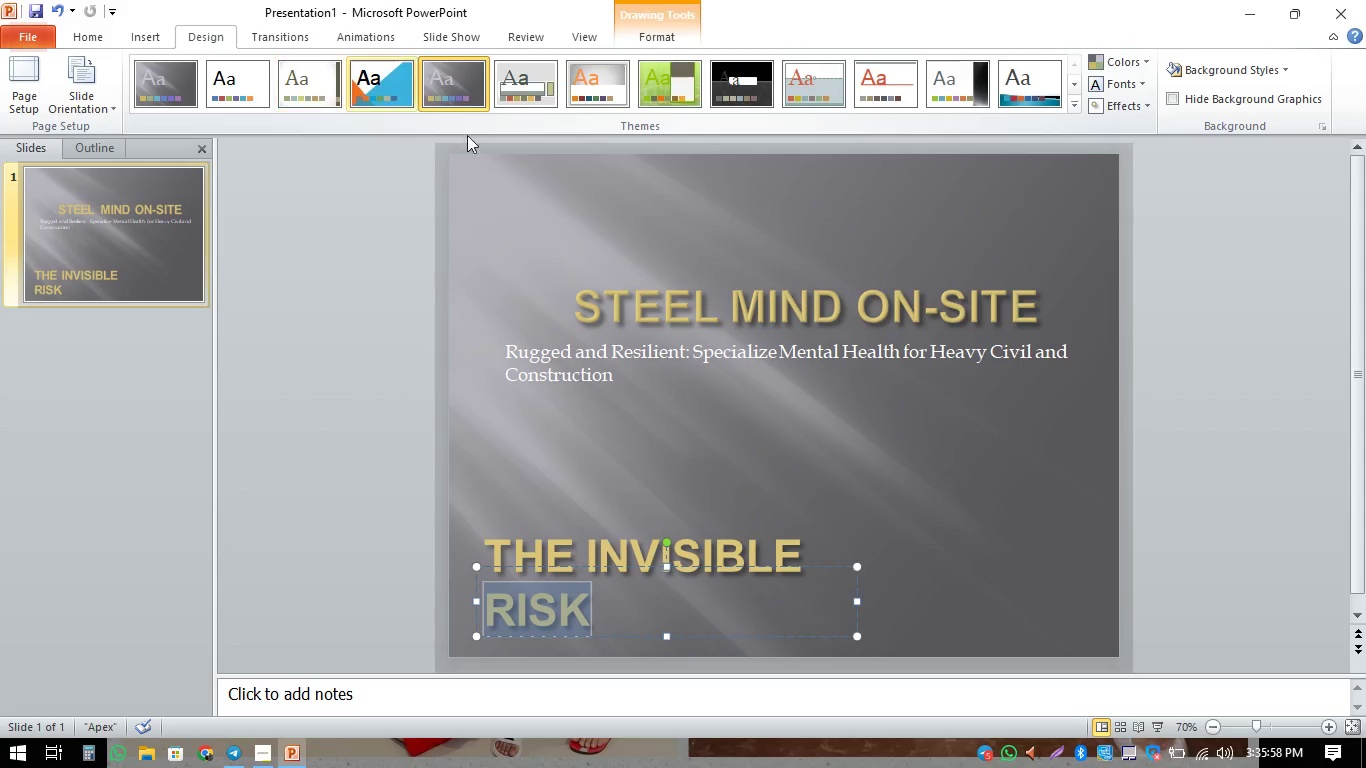 
wait(7.86)
 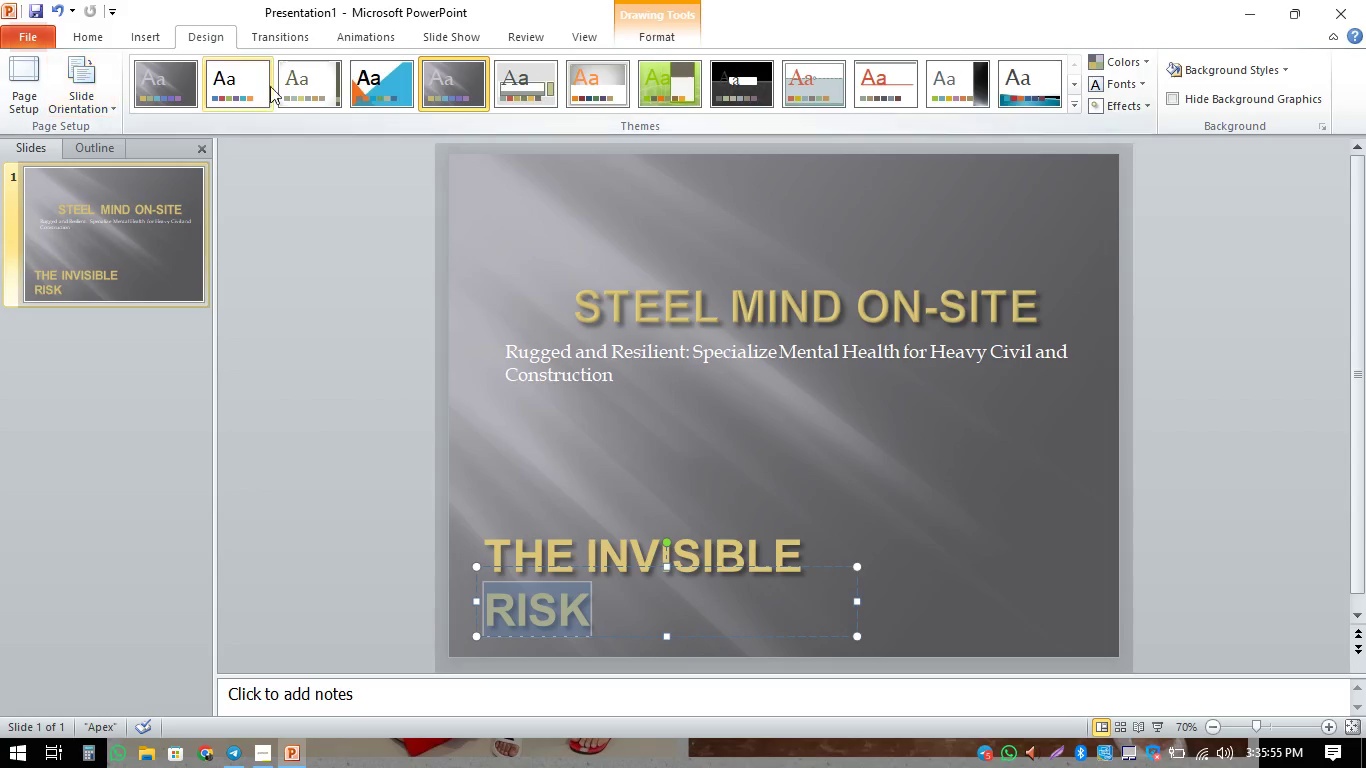 
left_click([277, 36])
 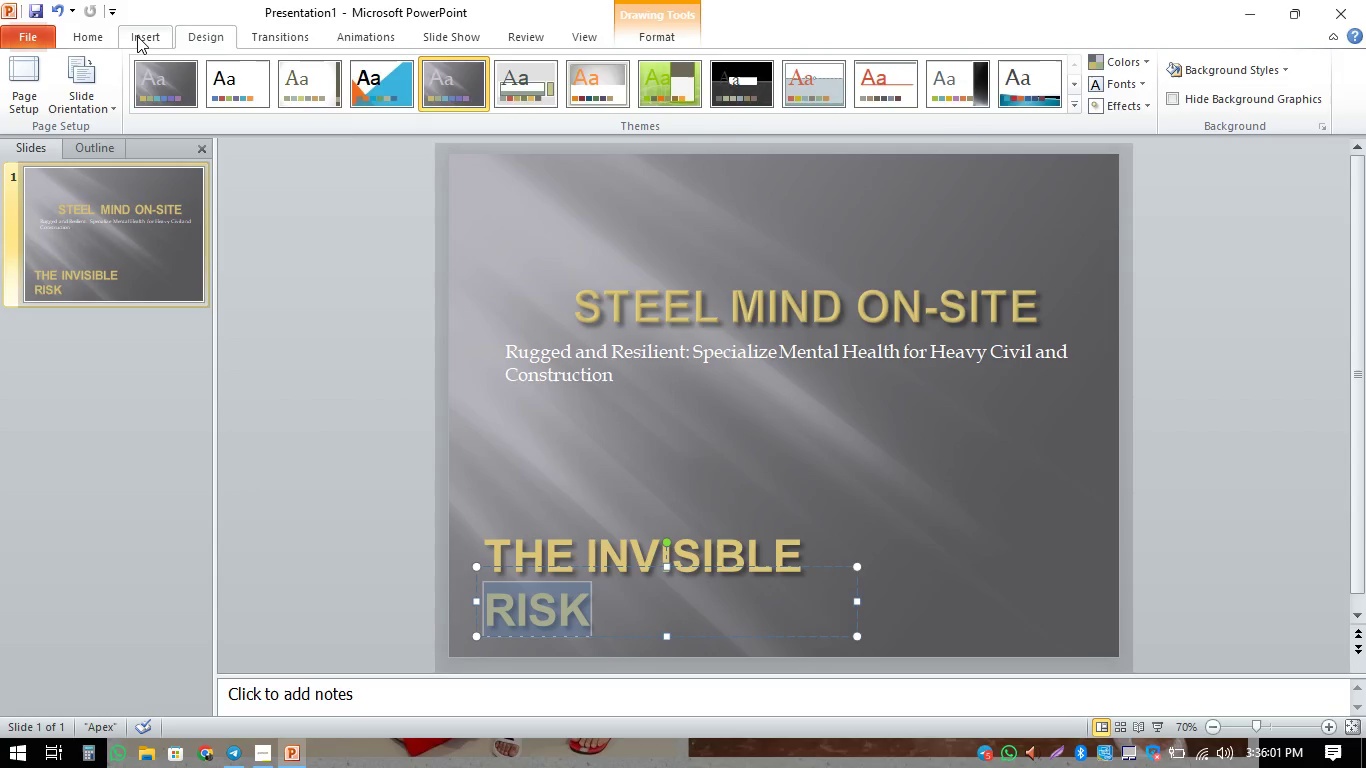 
double_click([136, 36])
 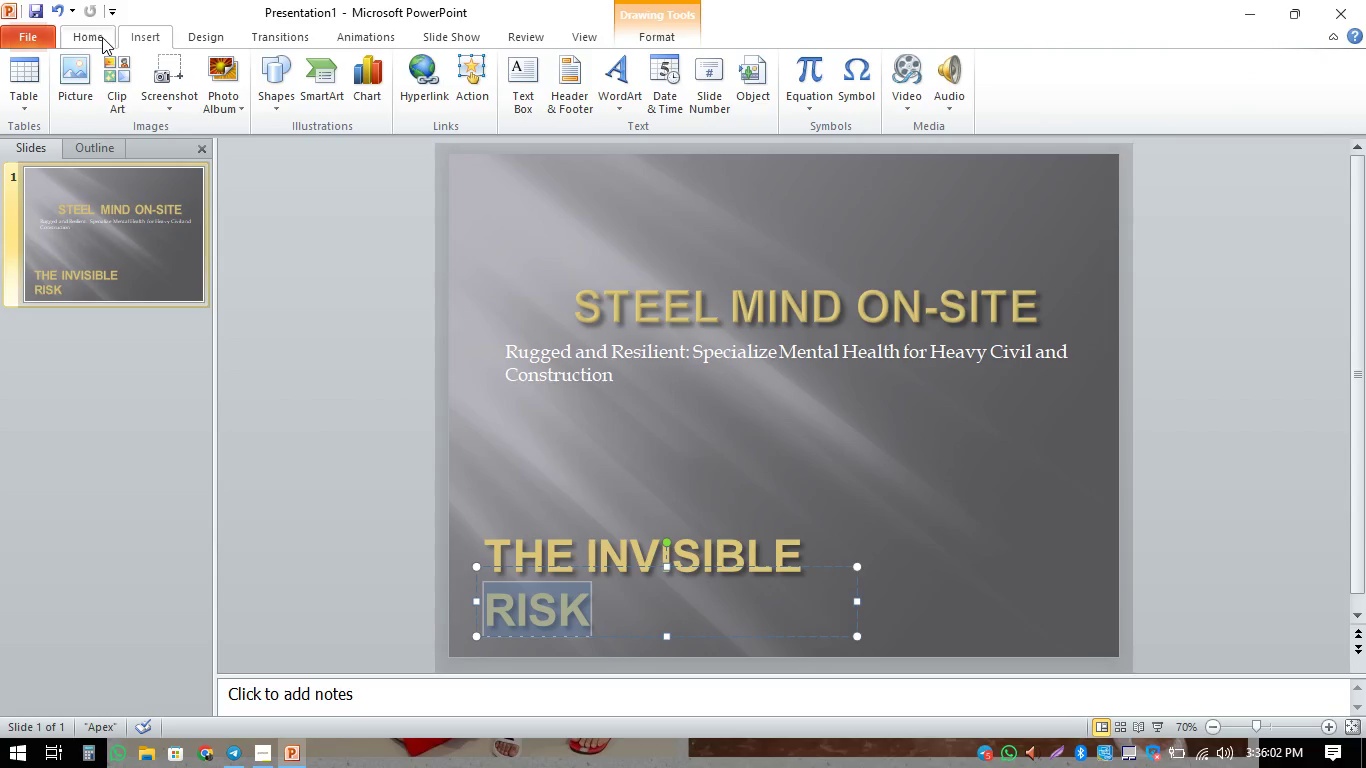 
mouse_move([119, 39])
 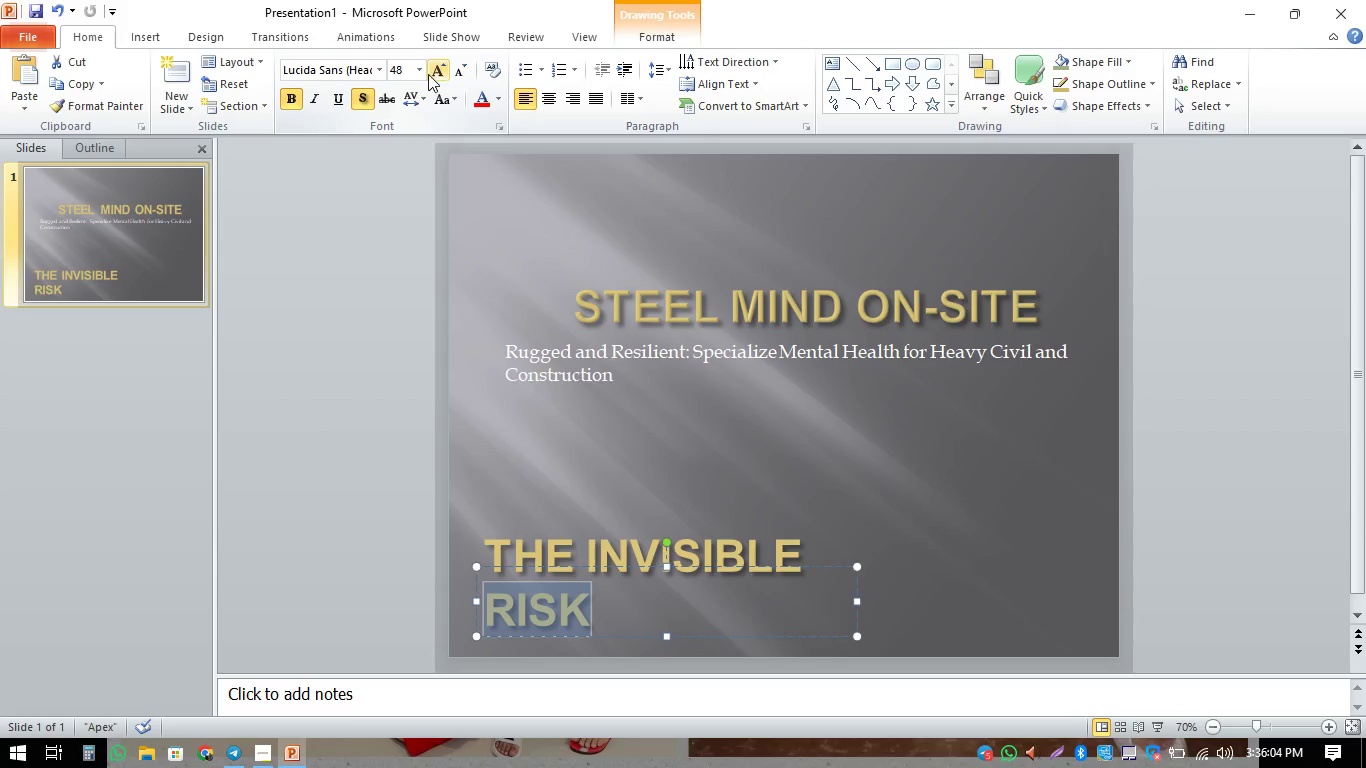 
left_click([420, 68])
 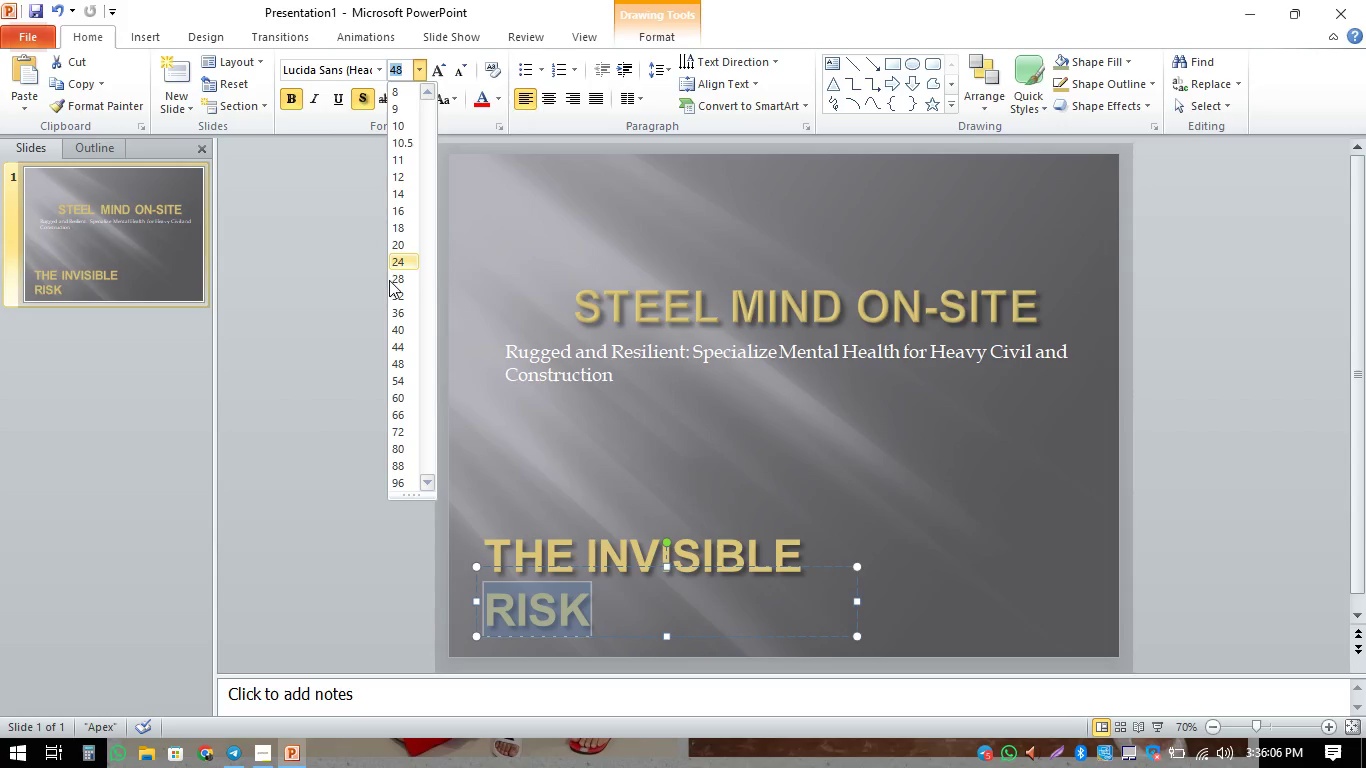 
left_click([398, 242])
 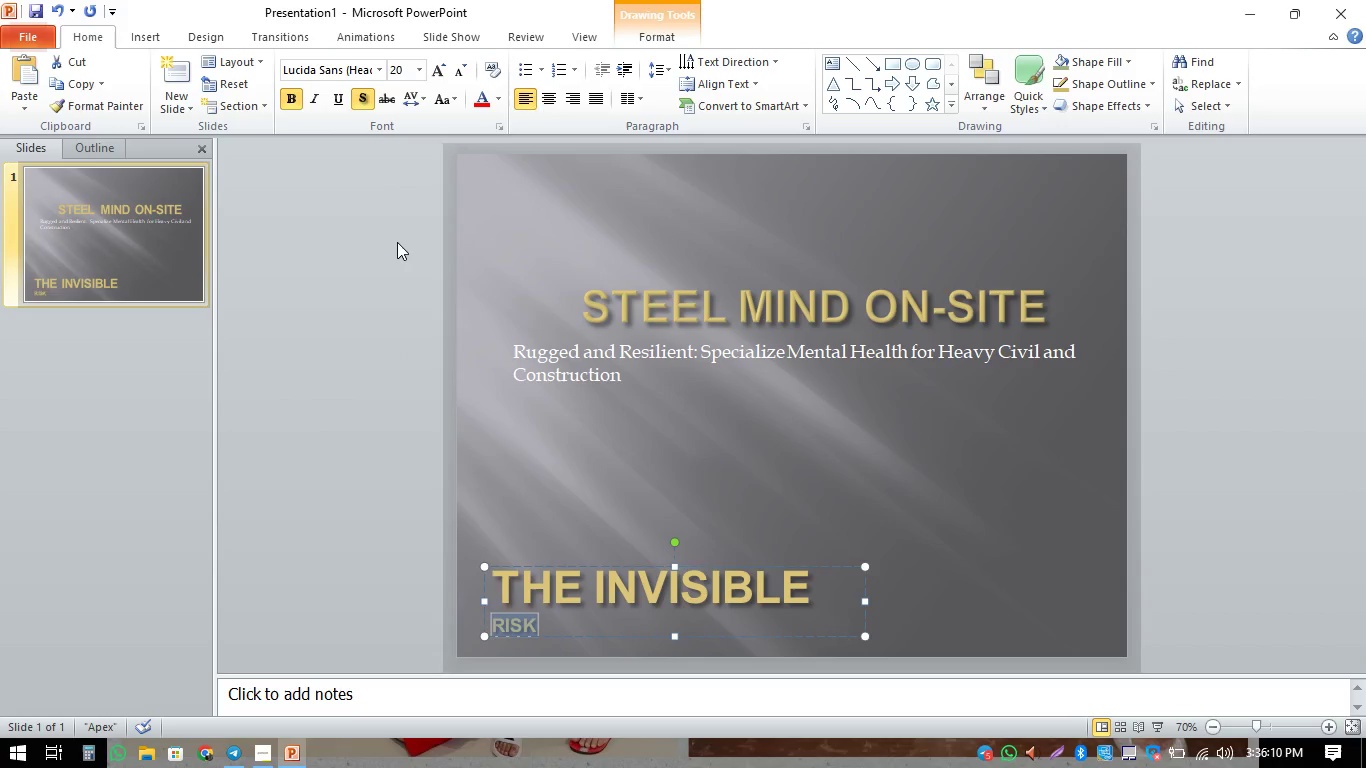 
key(Control+Z)
 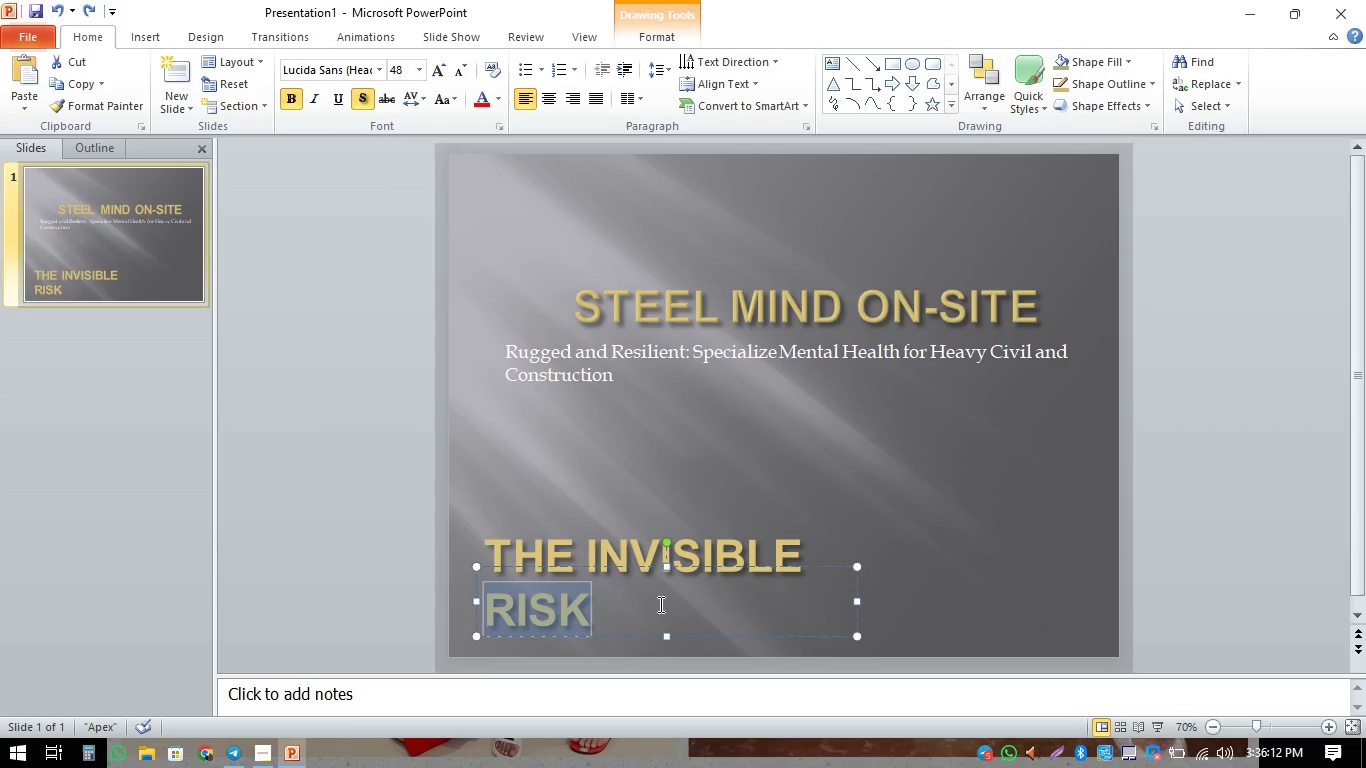 
key(Control+A)
 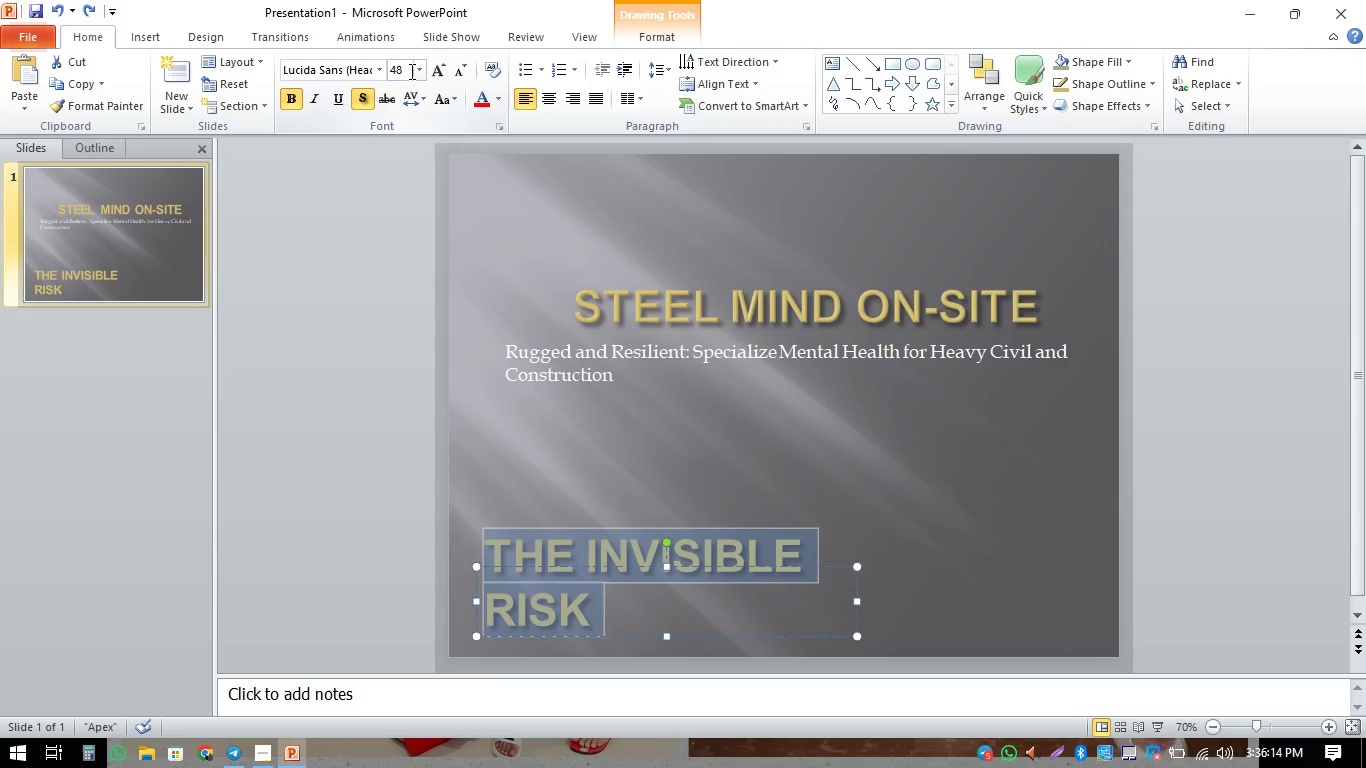 
left_click([420, 71])
 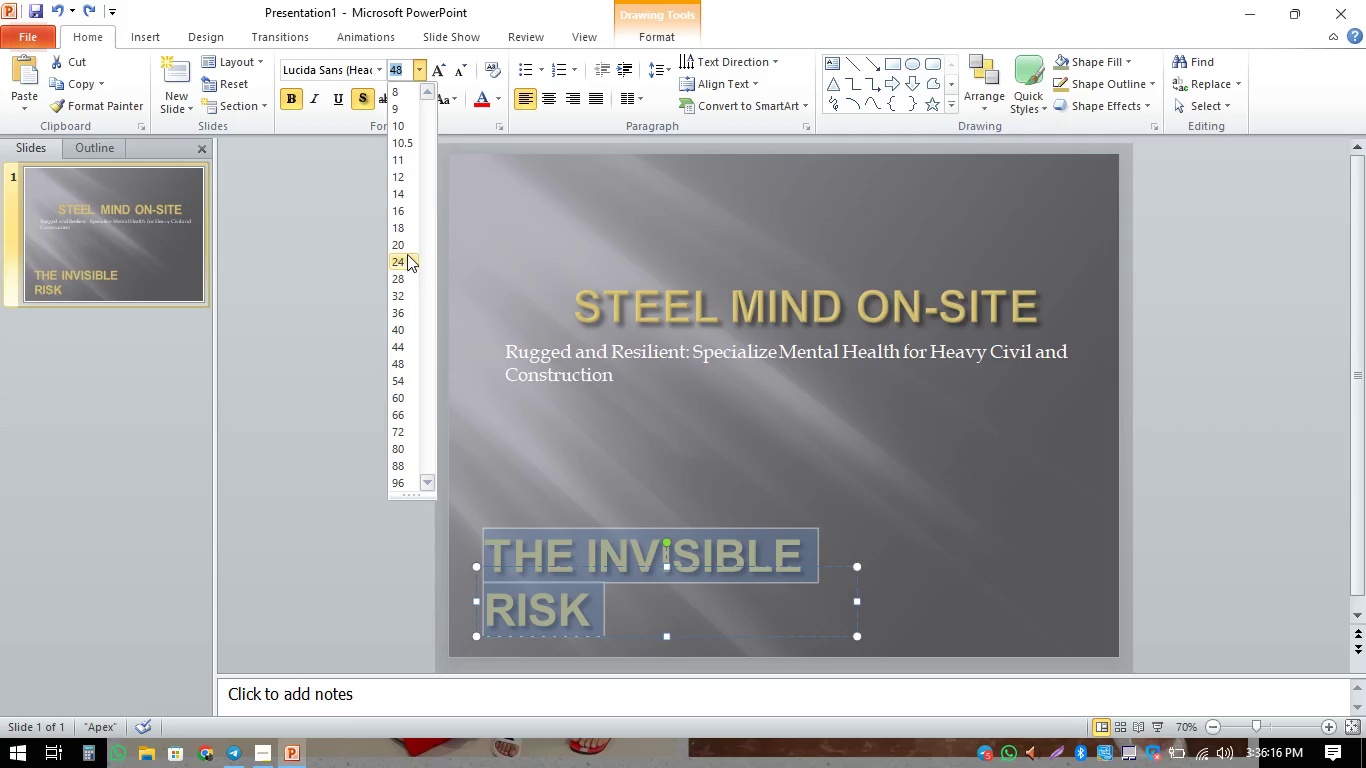 
left_click([404, 245])
 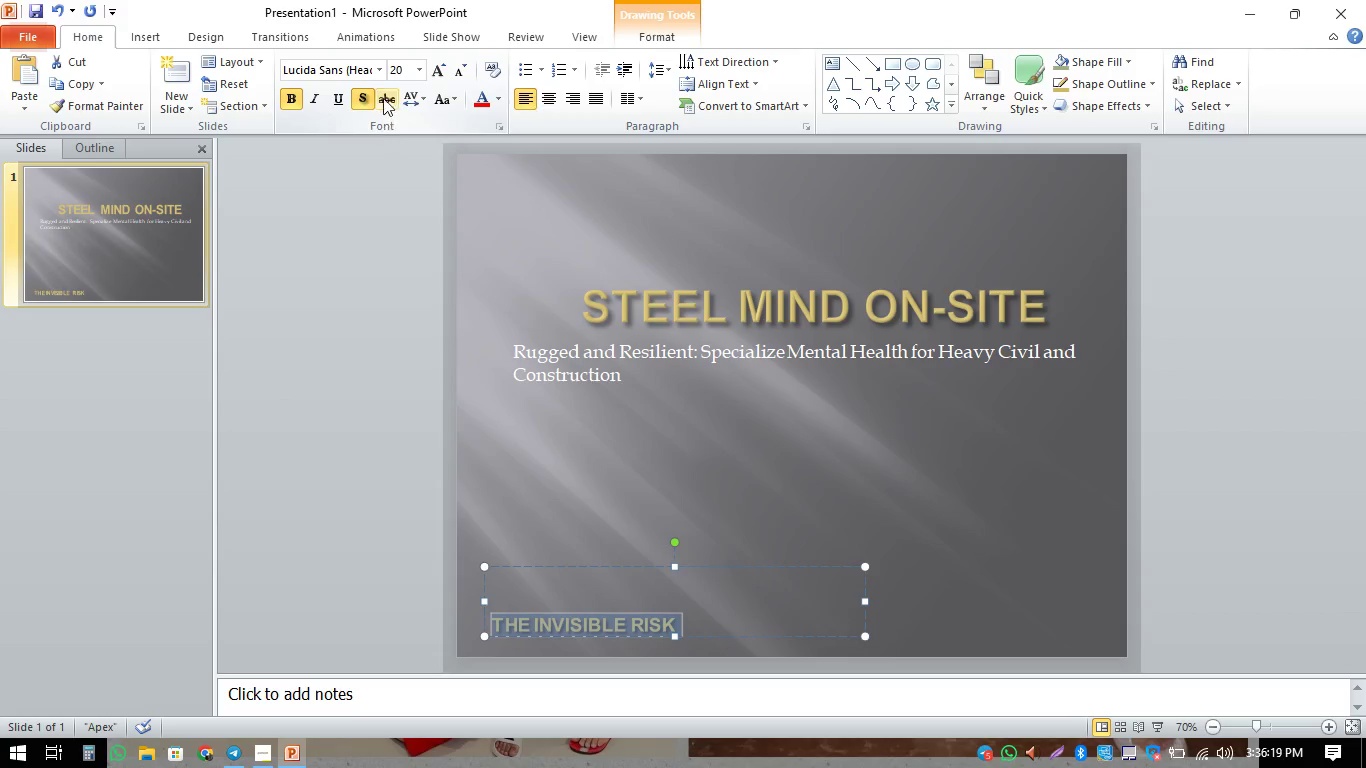 
left_click([418, 72])
 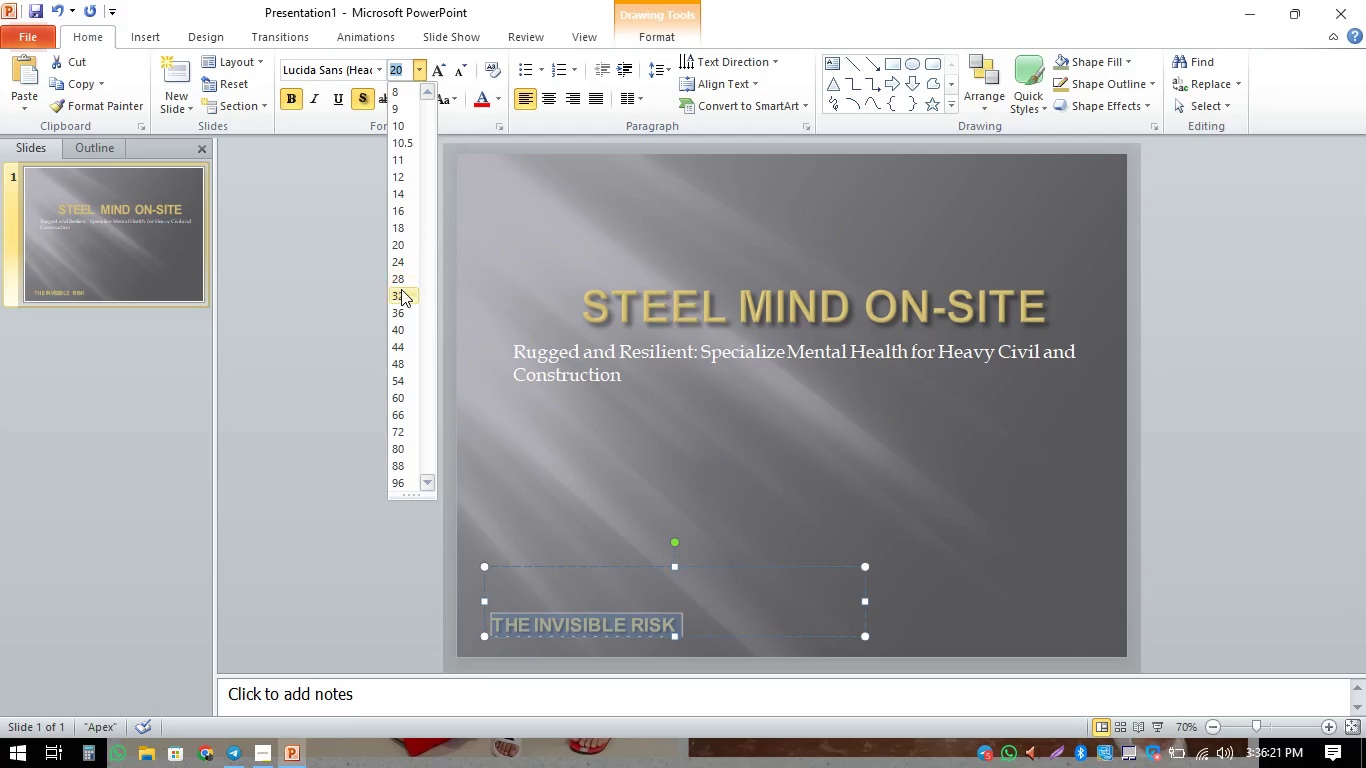 
left_click([403, 284])
 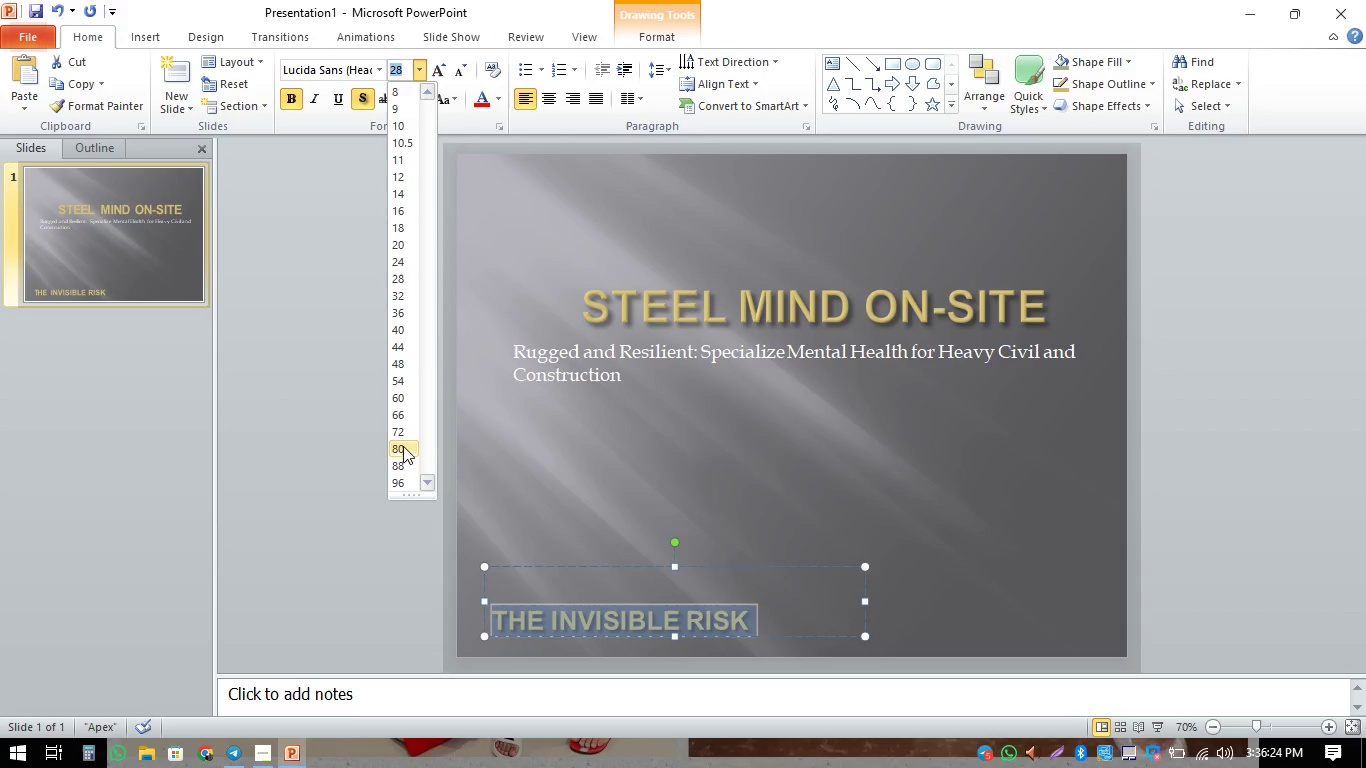 
left_click([405, 323])
 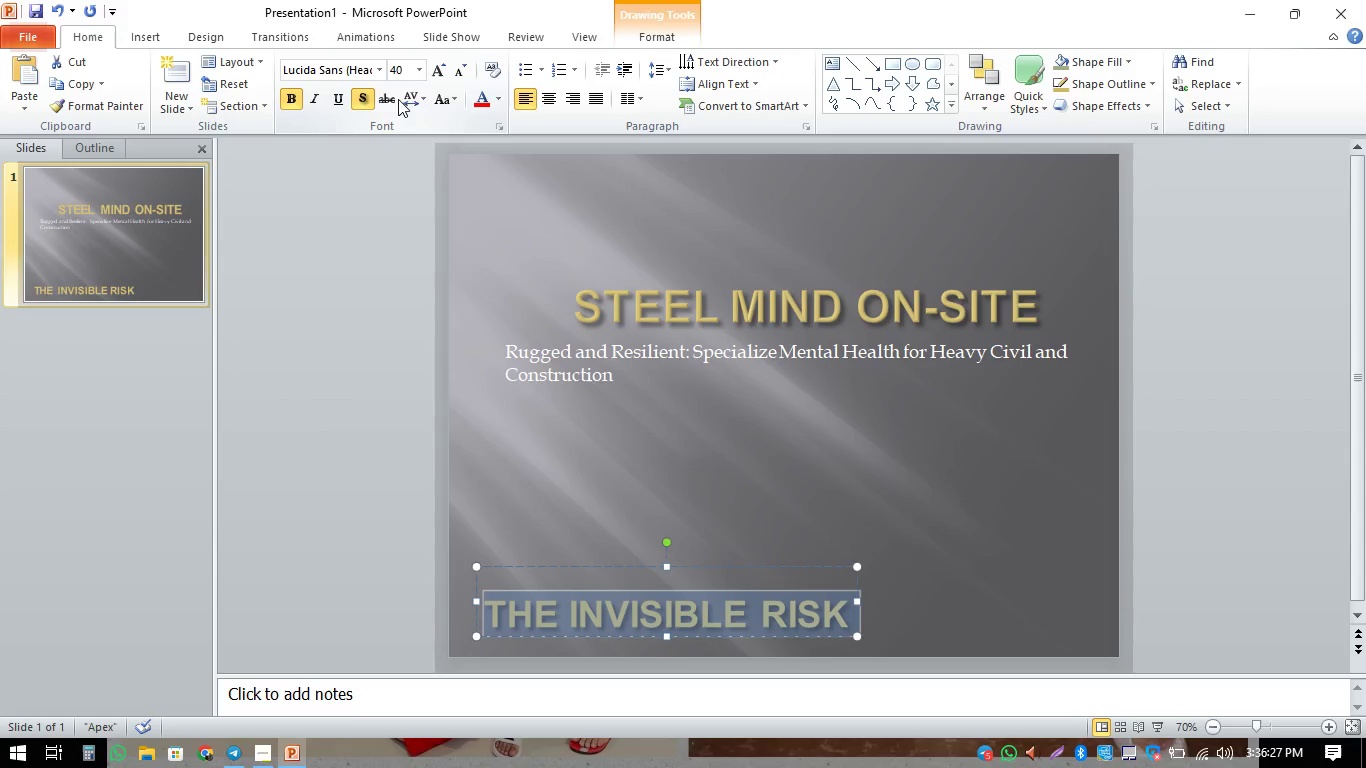 
left_click([419, 64])
 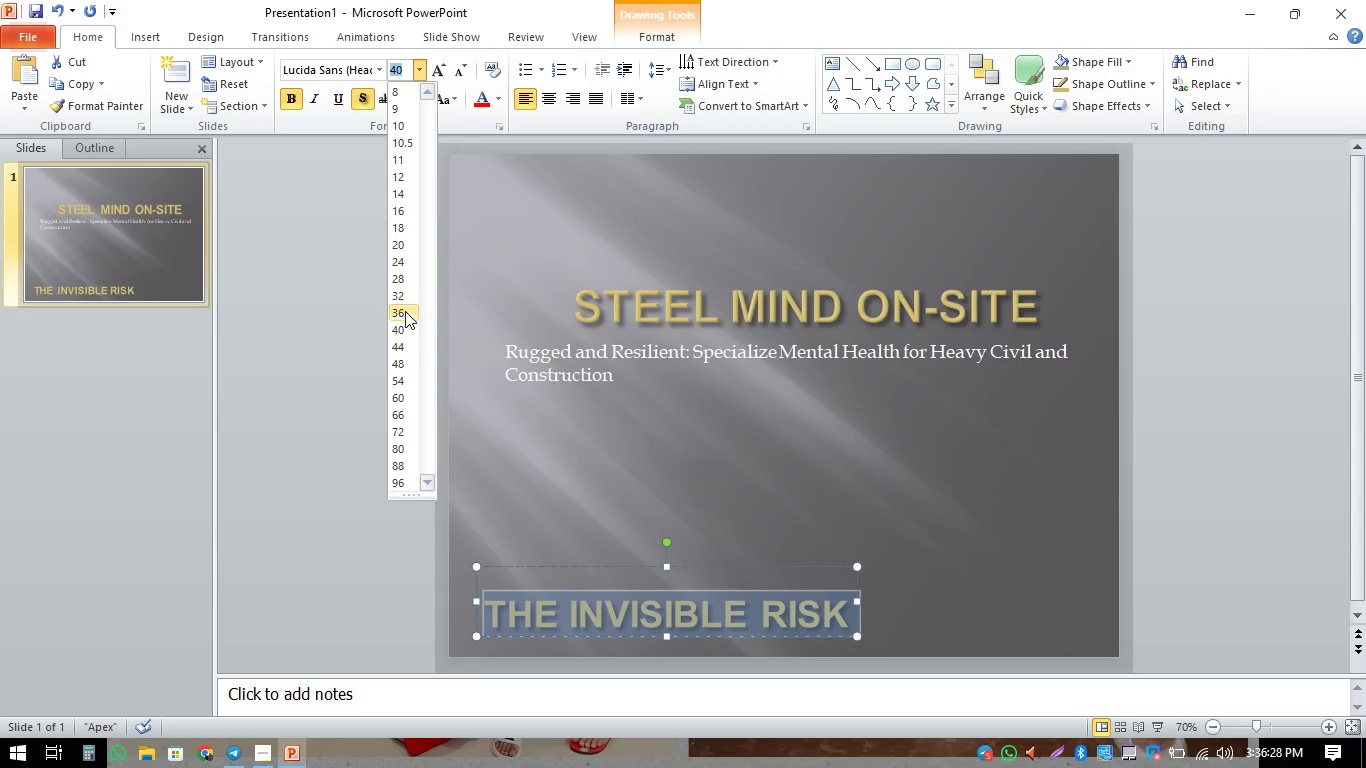 
left_click([403, 311])
 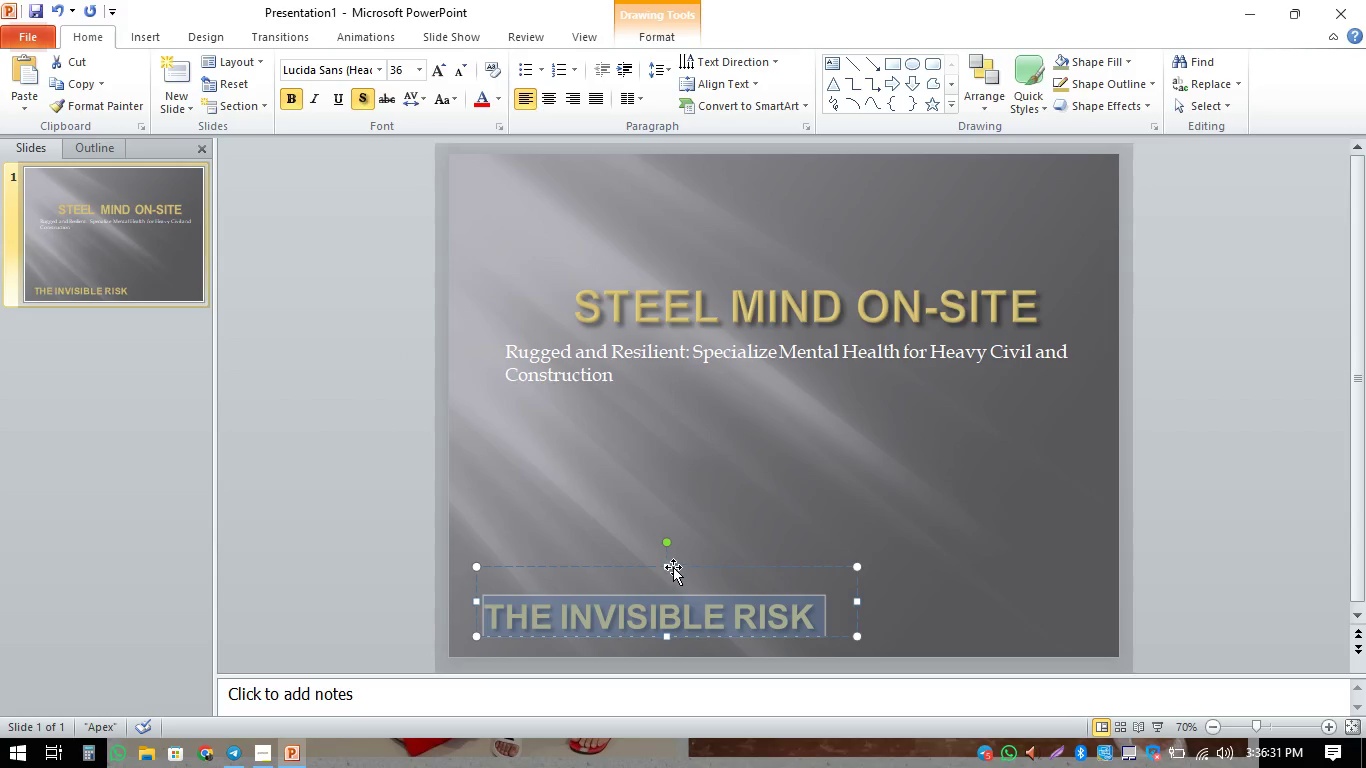 
left_click_drag(start_coordinate=[670, 564], to_coordinate=[670, 581])
 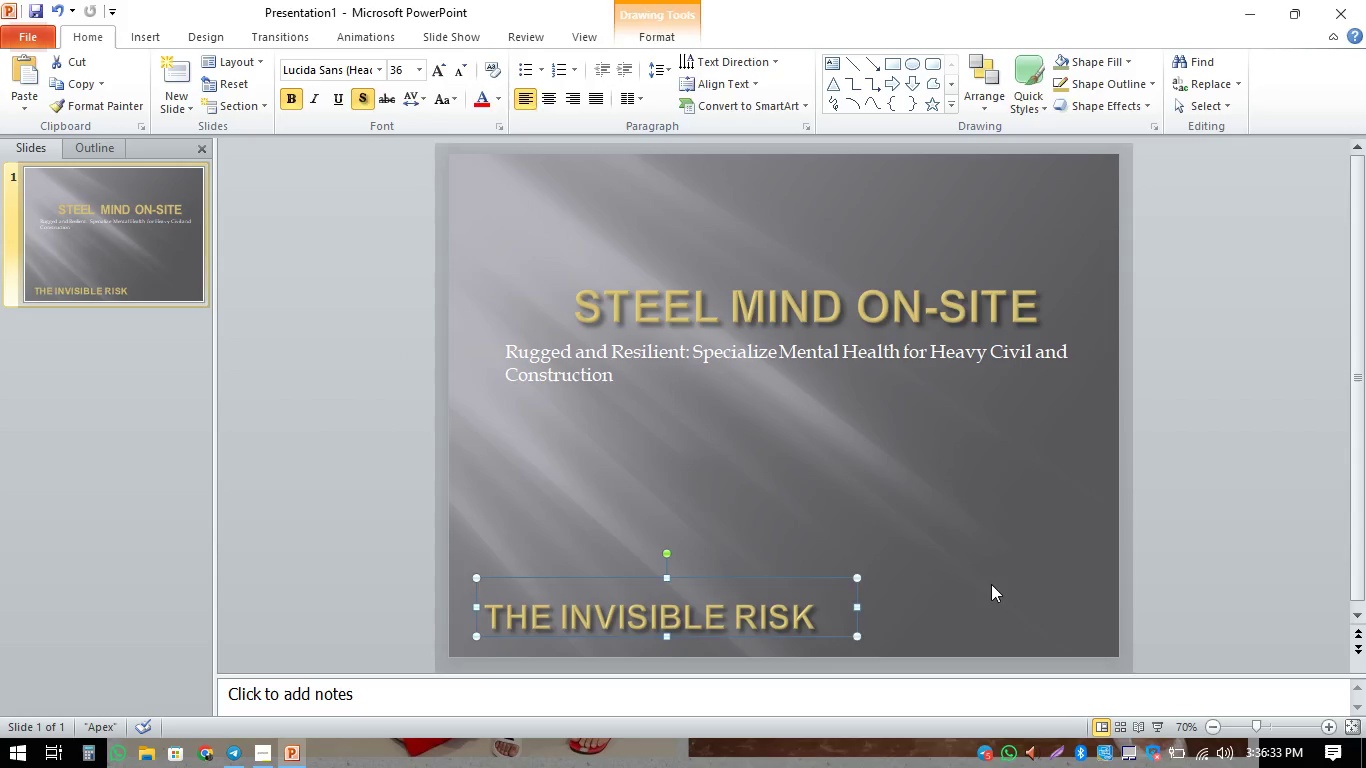 
left_click([987, 586])
 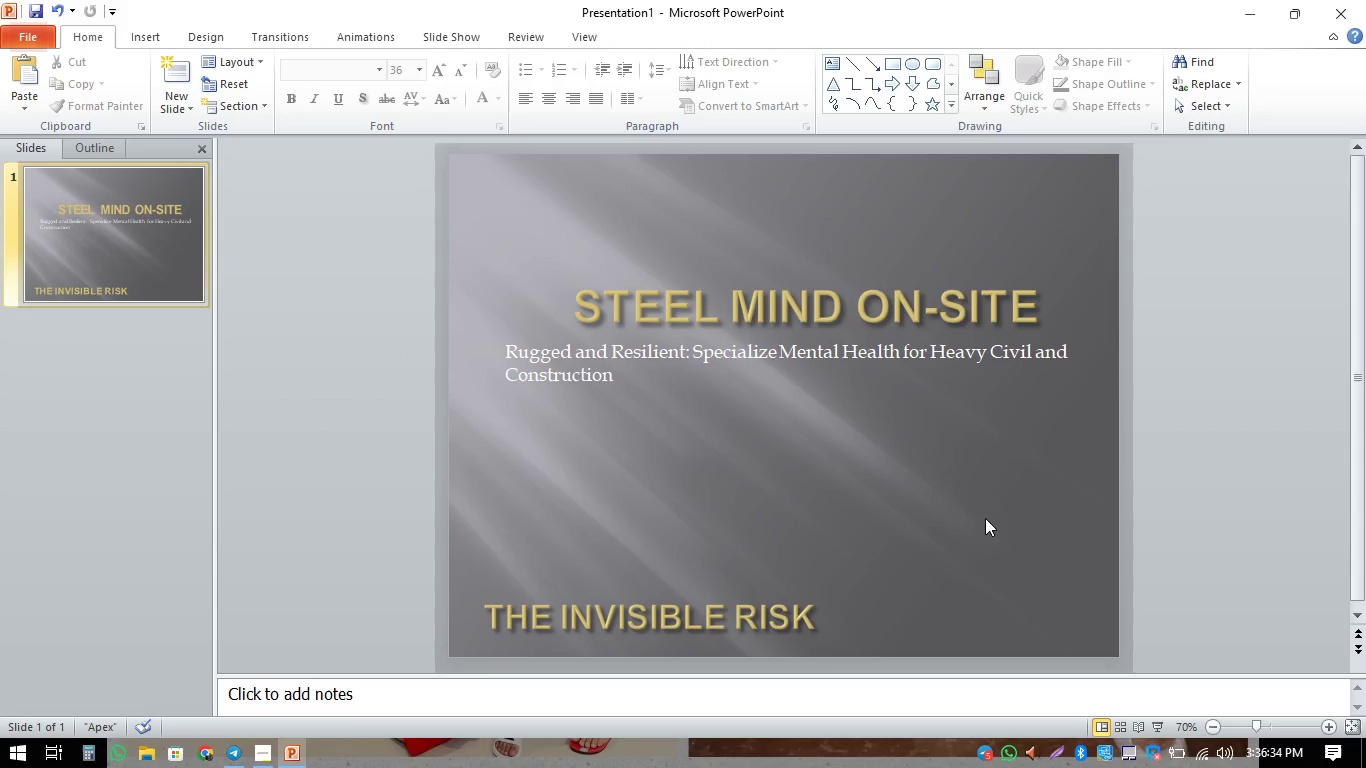 
scroll: coordinate [959, 494], scroll_direction: down, amount: 1.0
 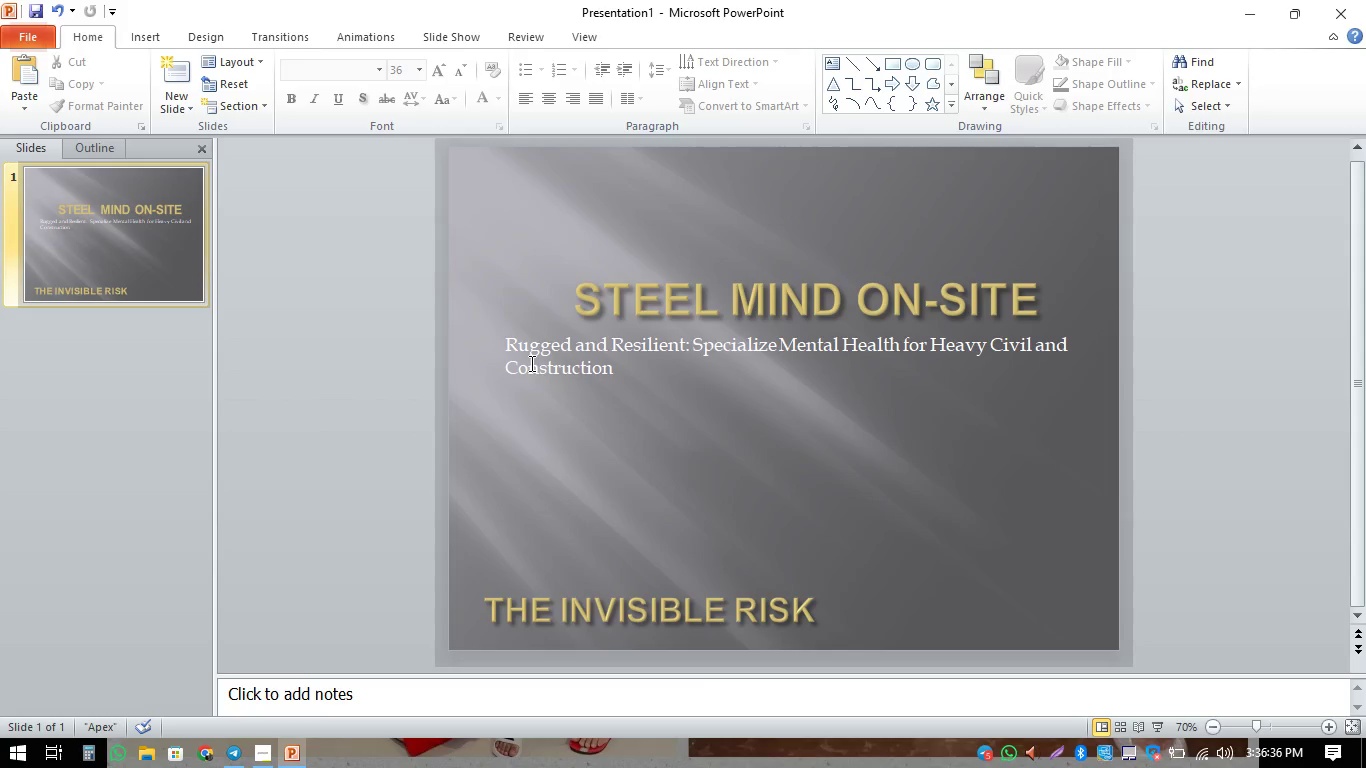 
double_click([549, 363])
 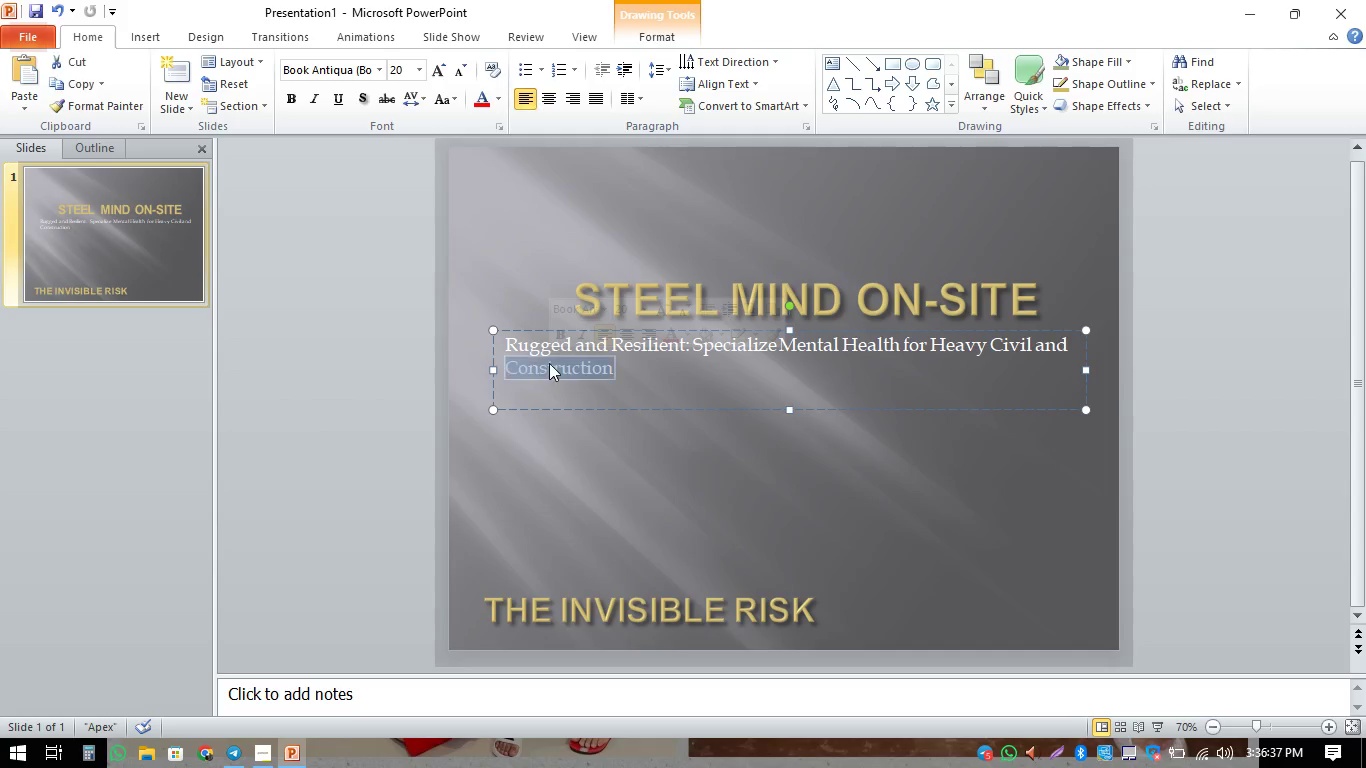 
triple_click([549, 363])
 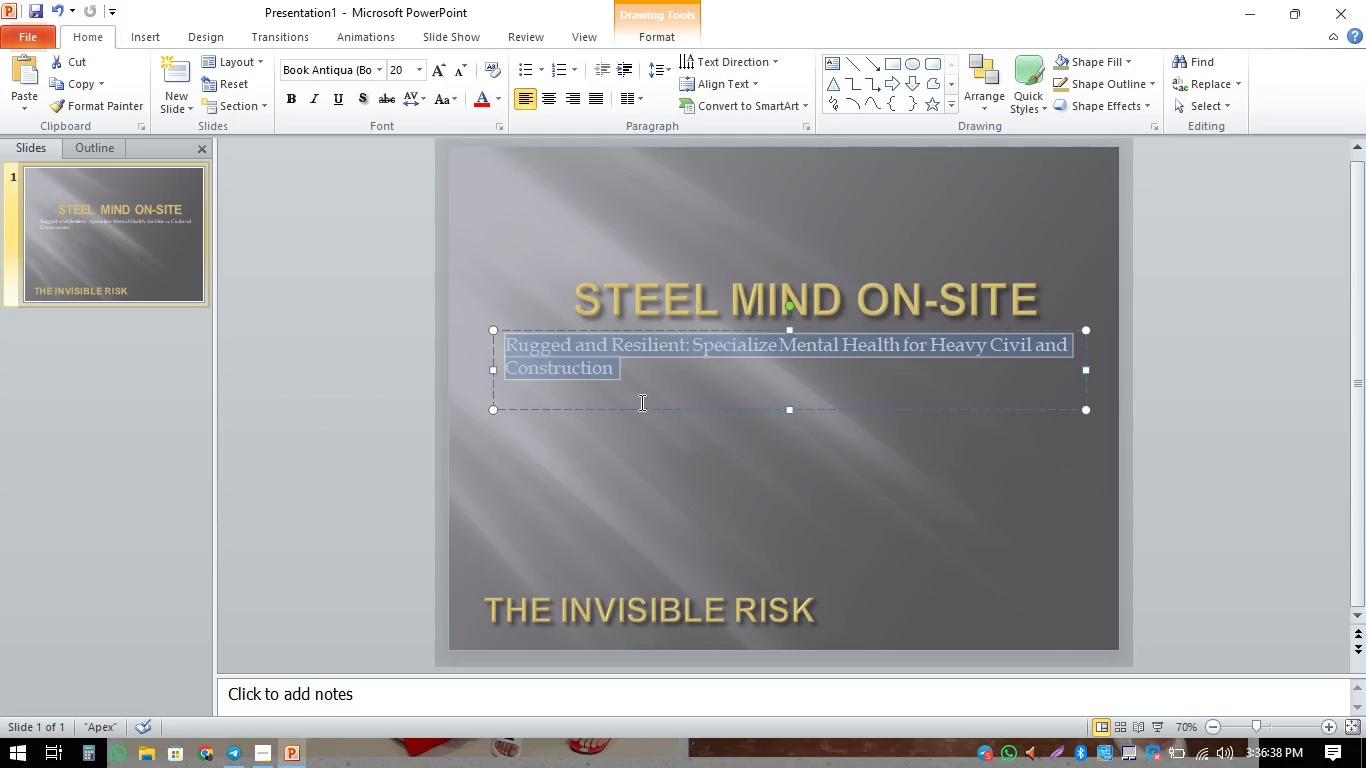 
key(Control+E)
 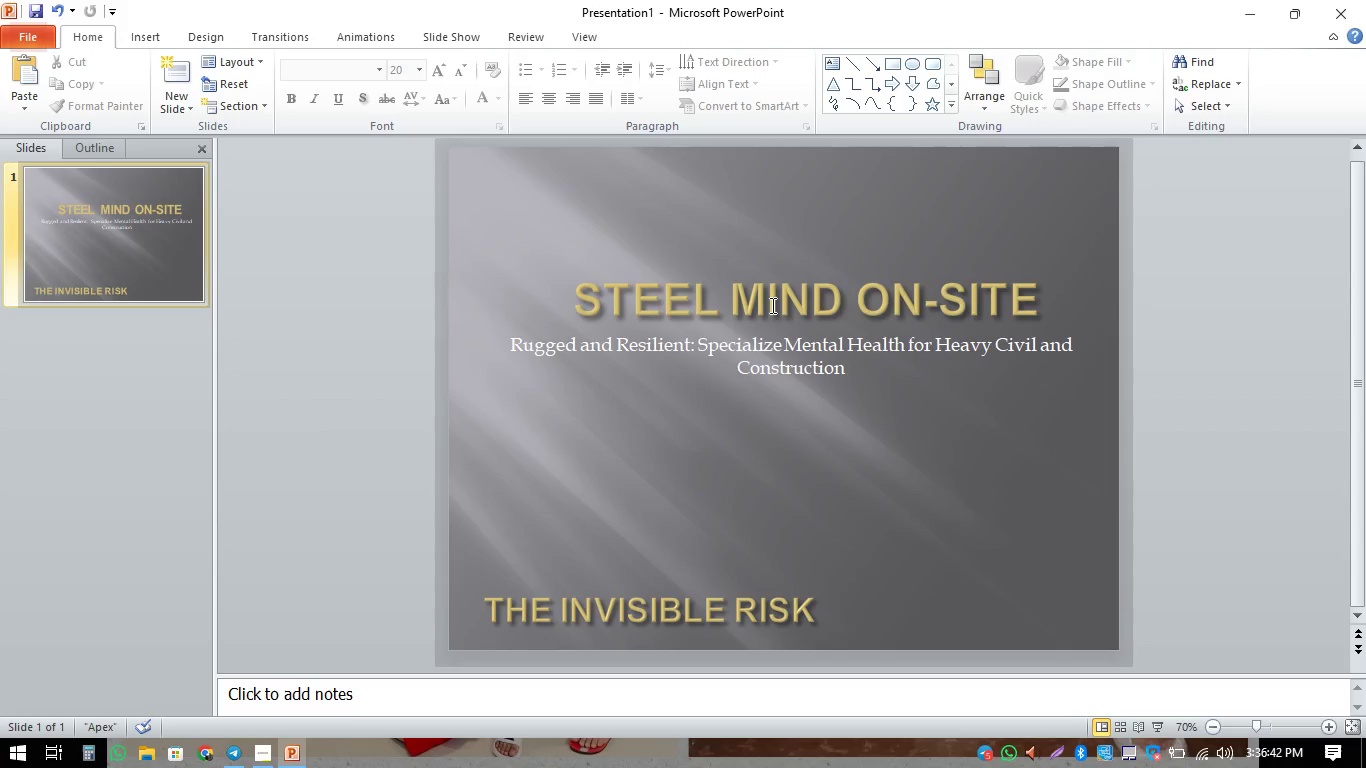 
left_click([920, 430])
 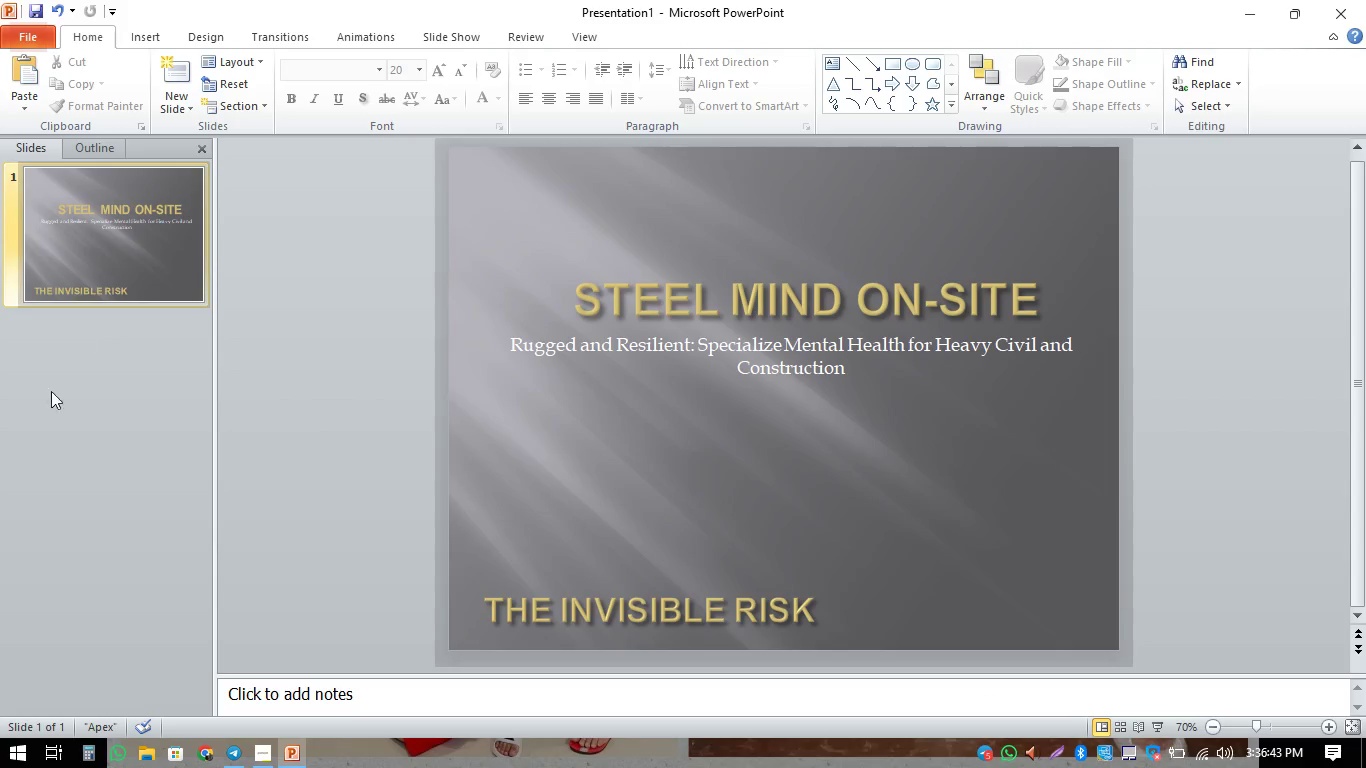 
left_click([66, 464])
 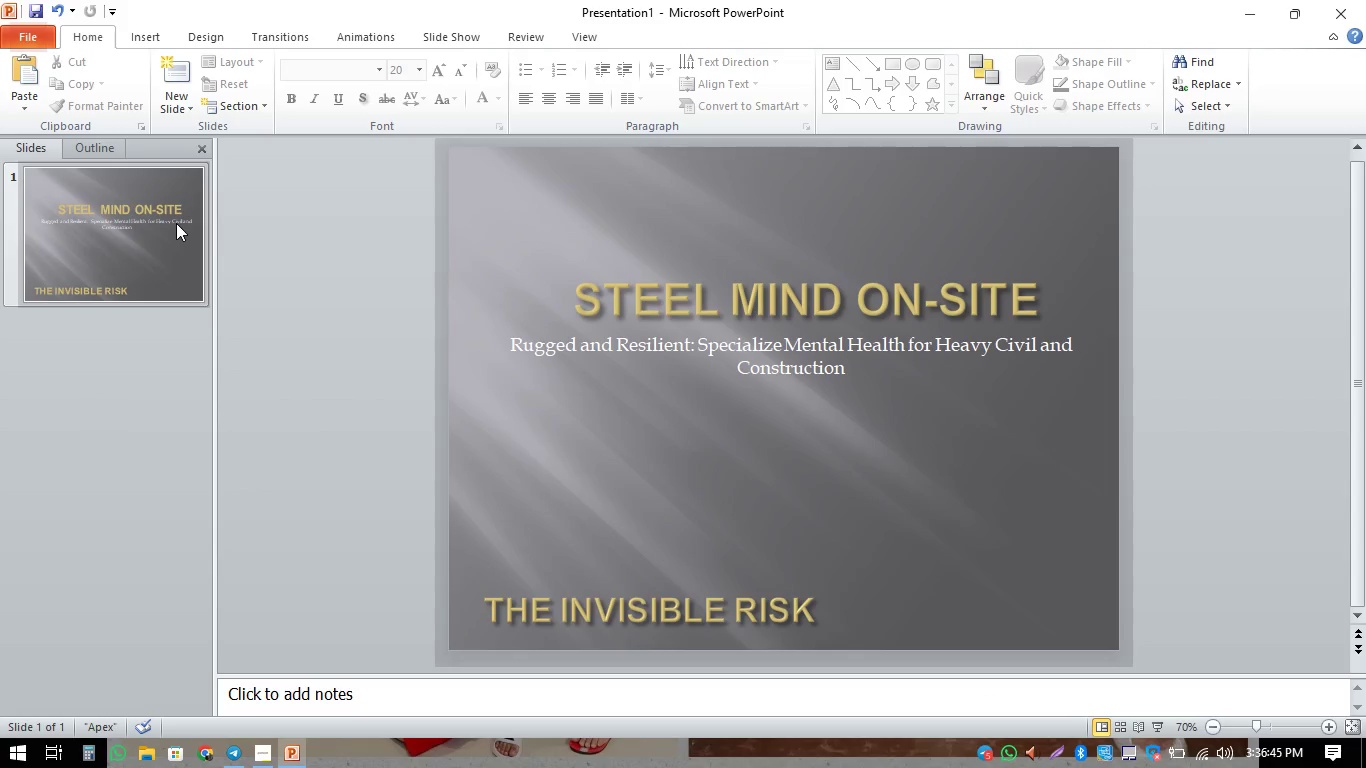 
left_click([176, 342])
 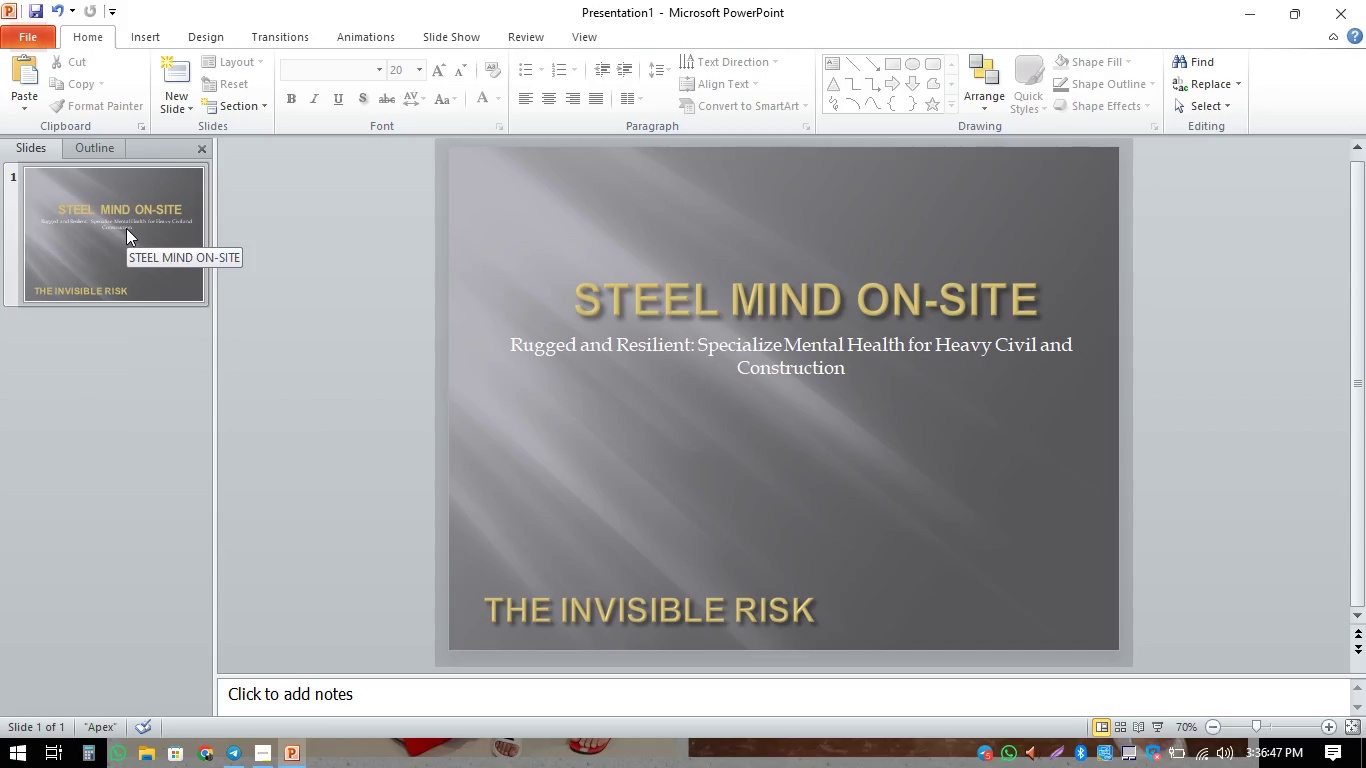 
mouse_move([165, 93])
 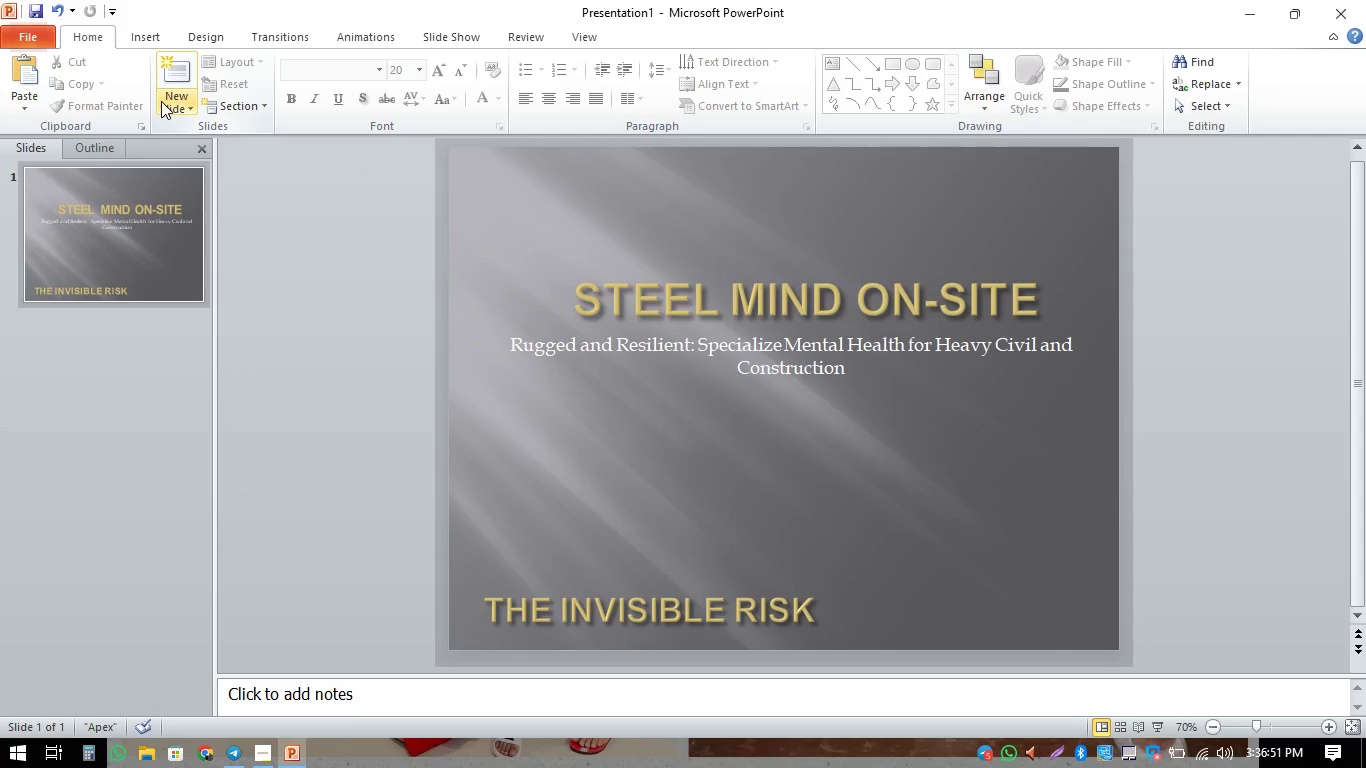 
left_click([161, 101])
 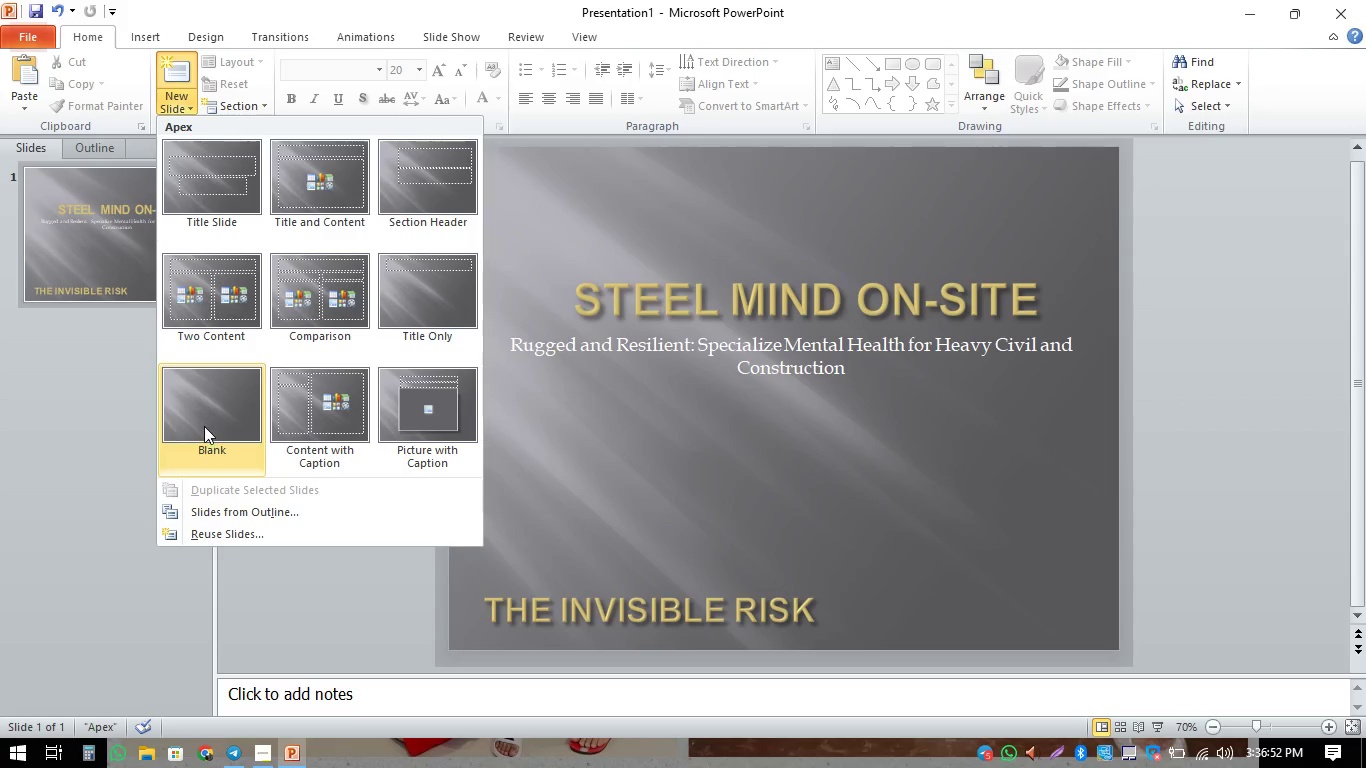 
left_click([205, 426])
 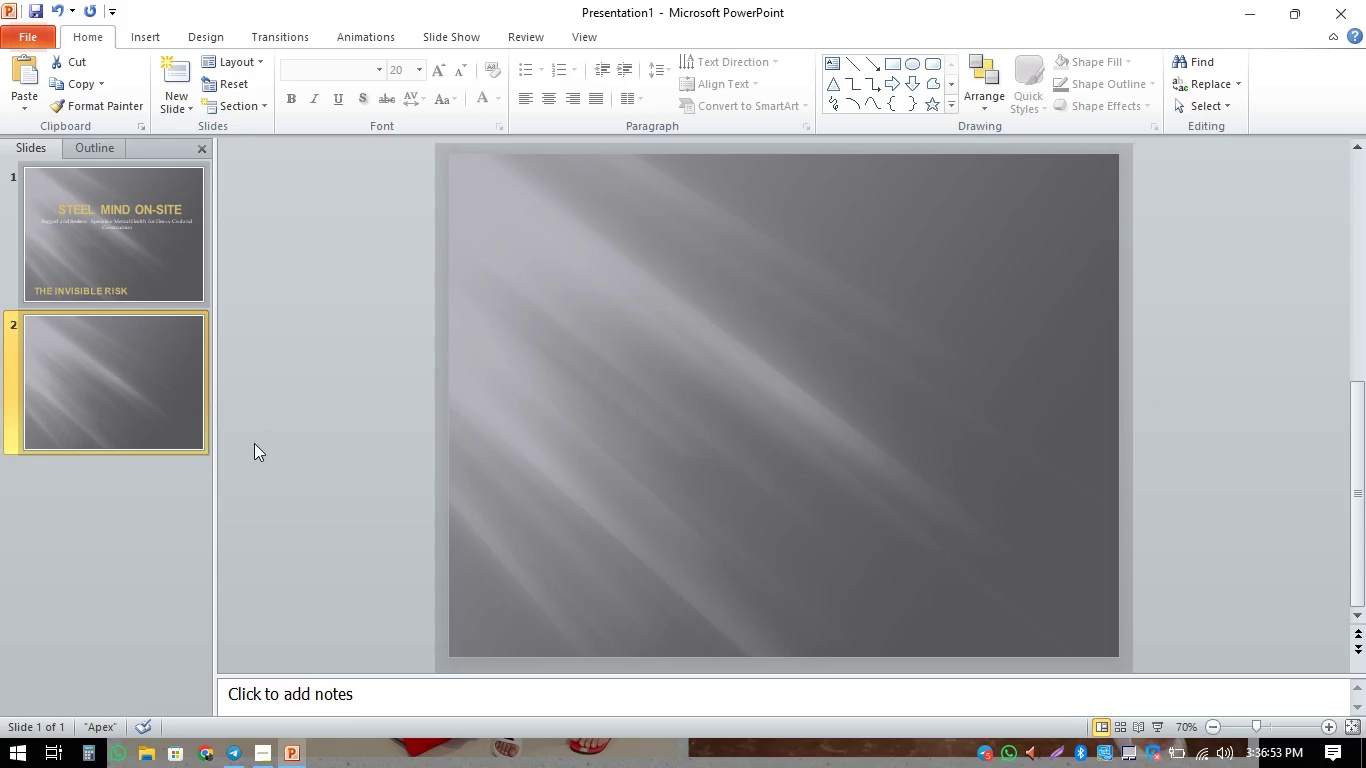 
left_click([97, 529])
 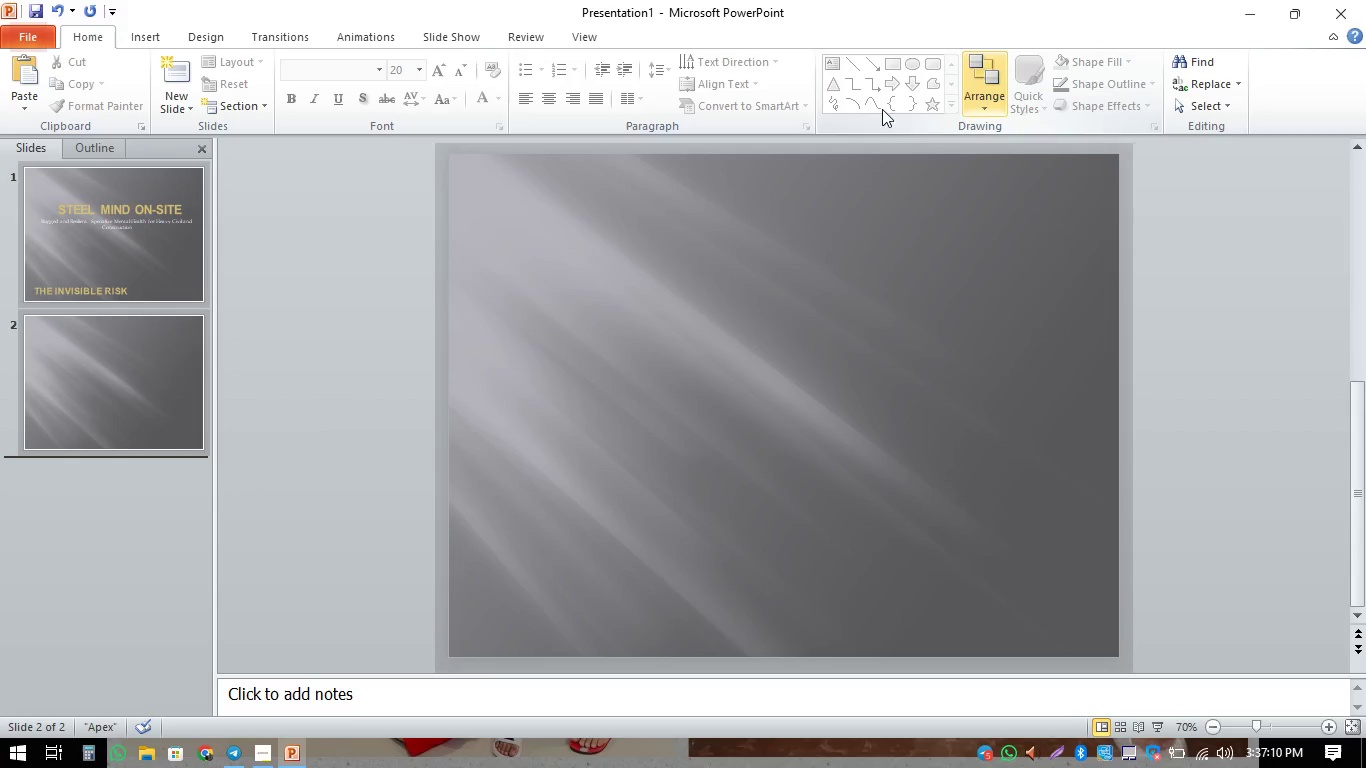 
wait(22.12)
 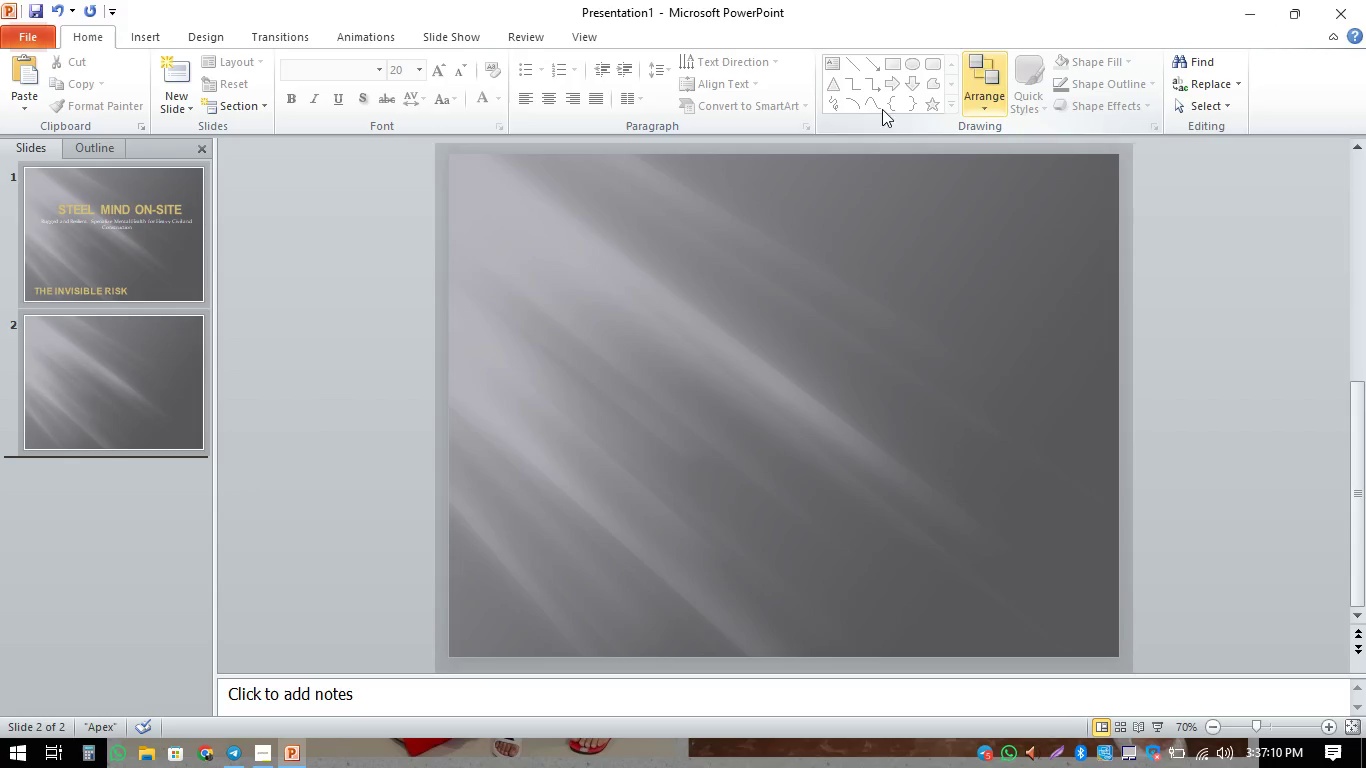 
left_click([244, 68])
 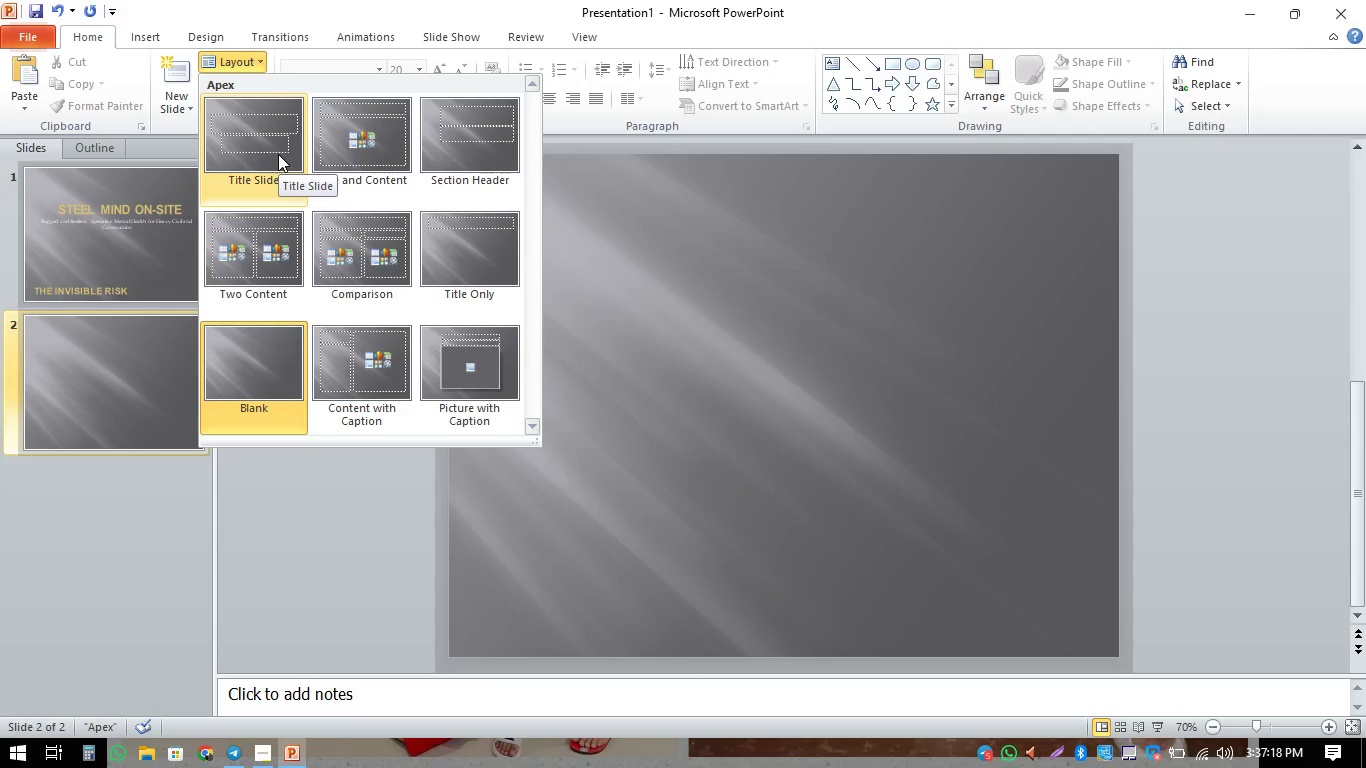 
mouse_move([435, 273])
 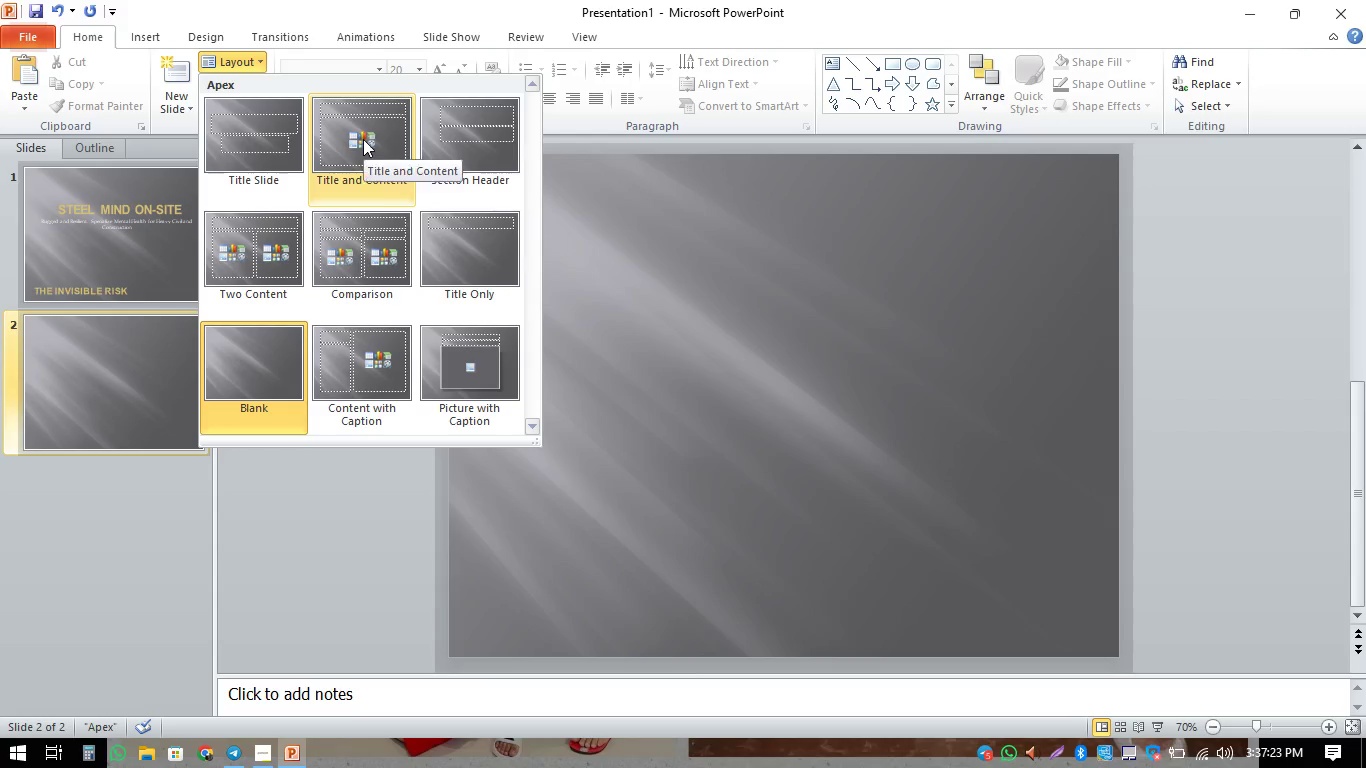 
left_click([363, 139])
 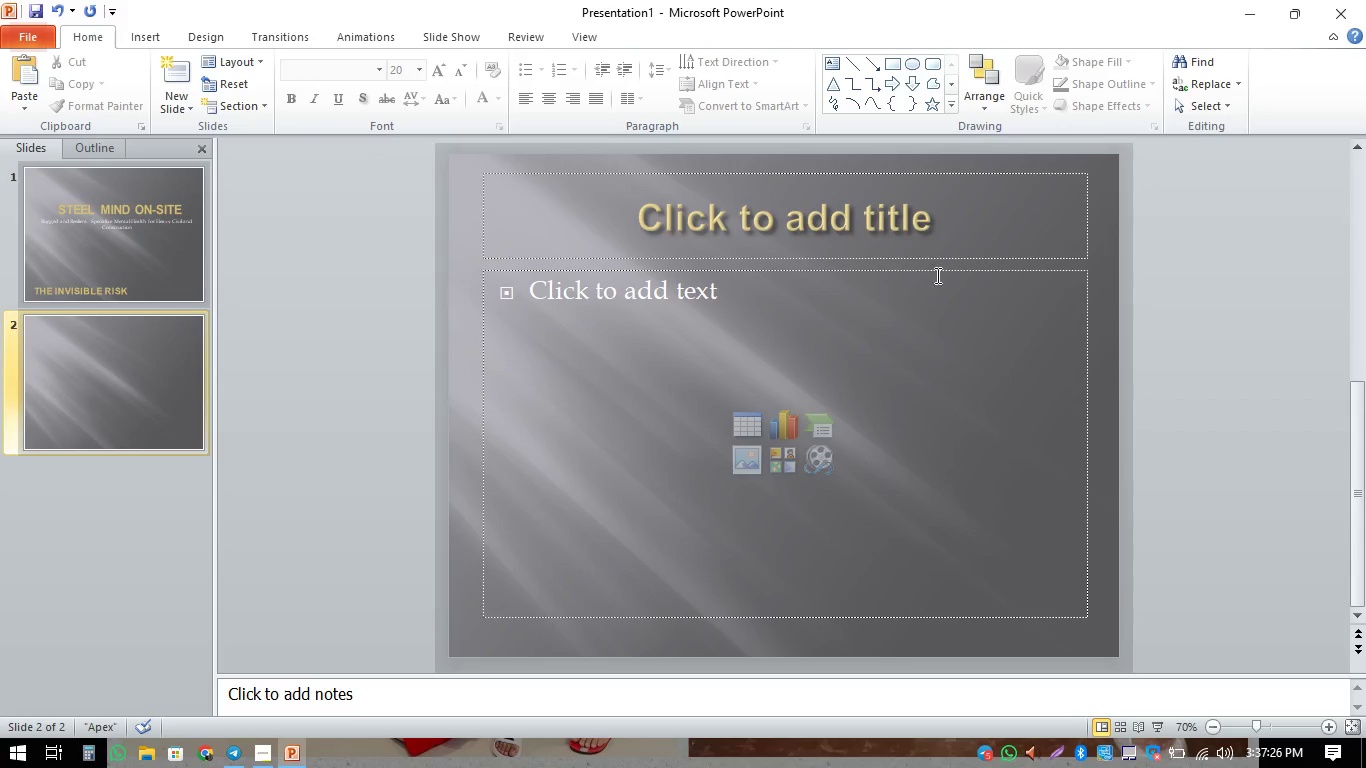 
left_click([826, 218])
 